 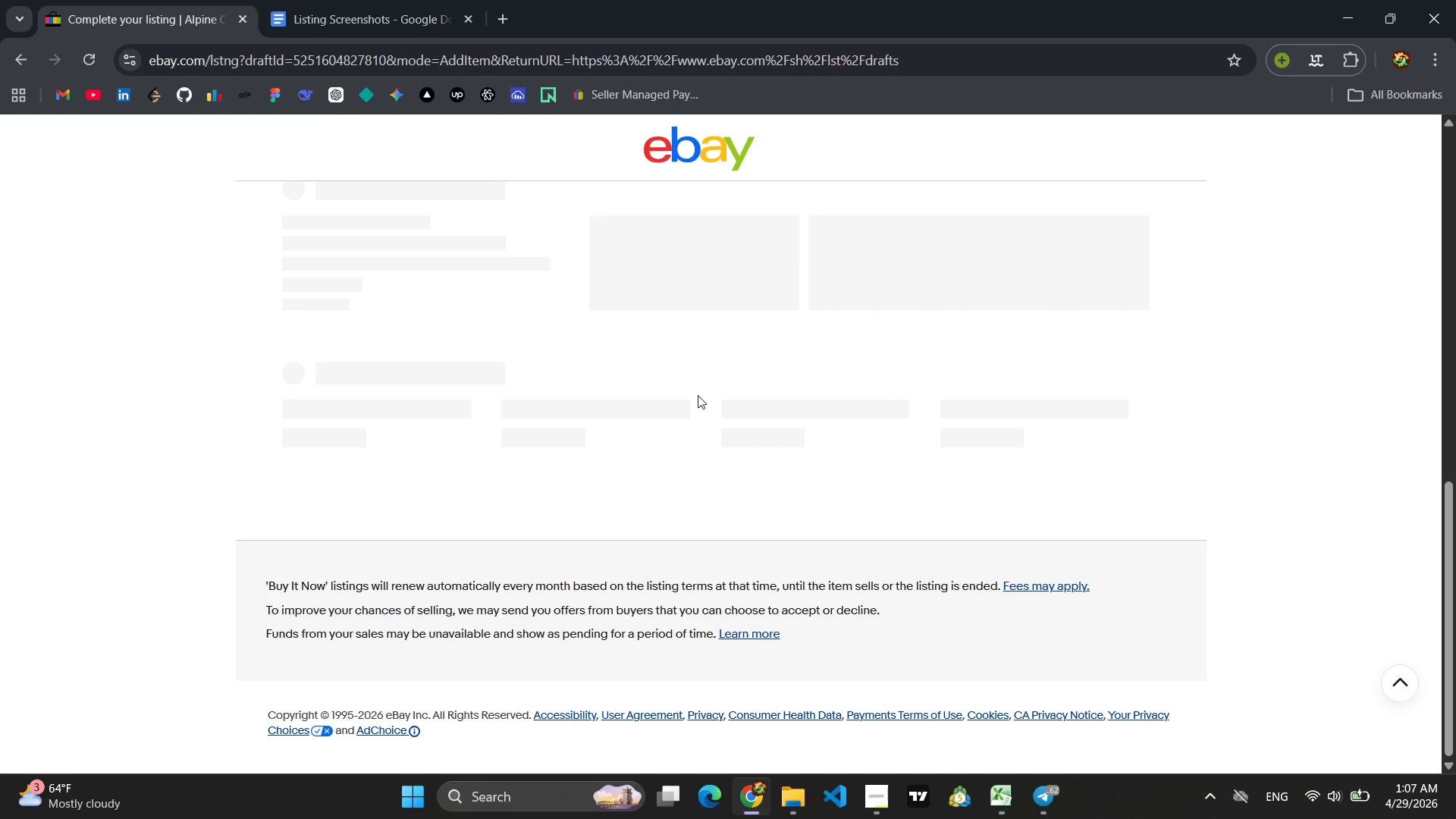 
scroll: coordinate [698, 414], scroll_direction: down, amount: 3.0
 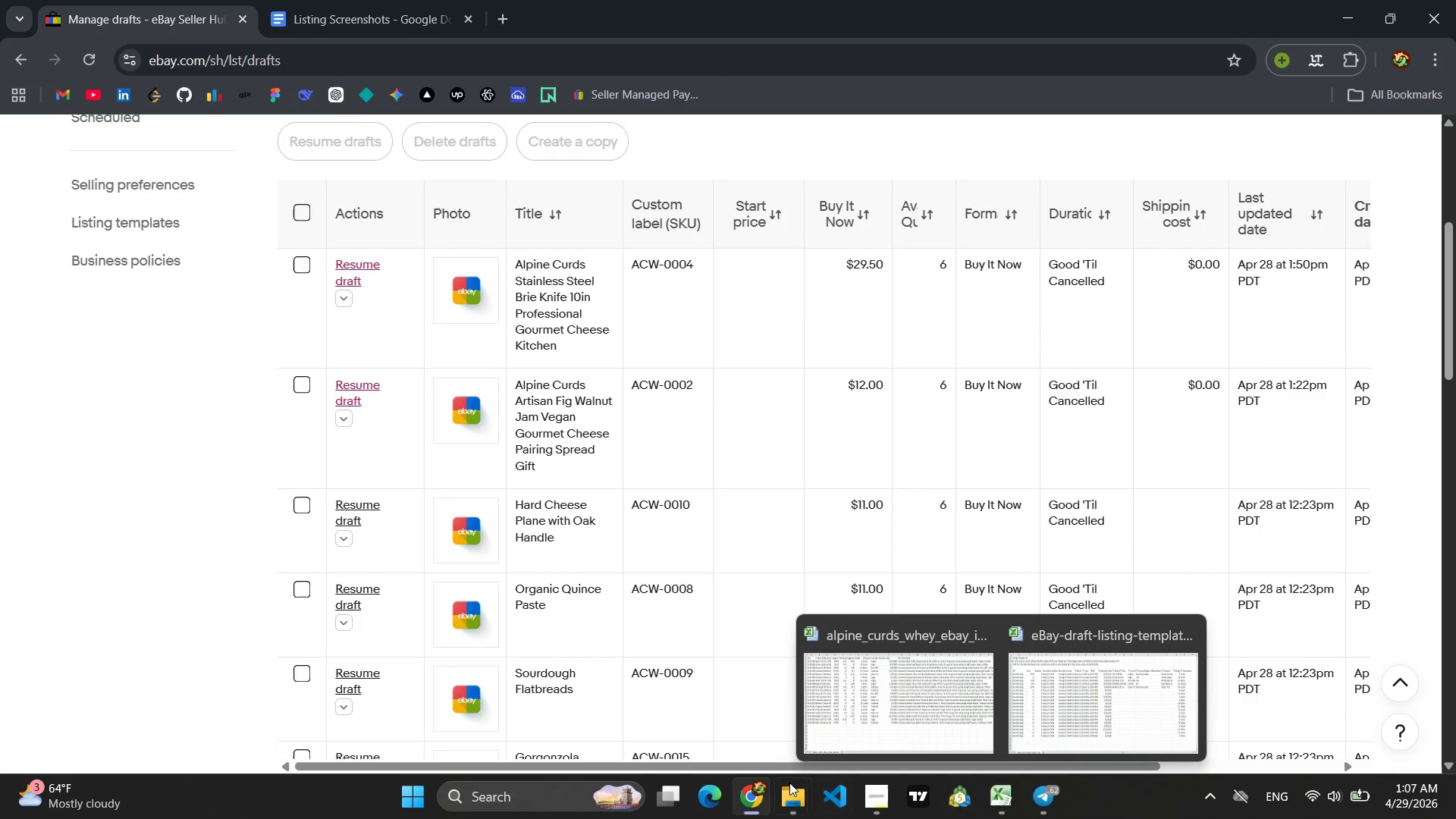 
left_click([753, 807])
 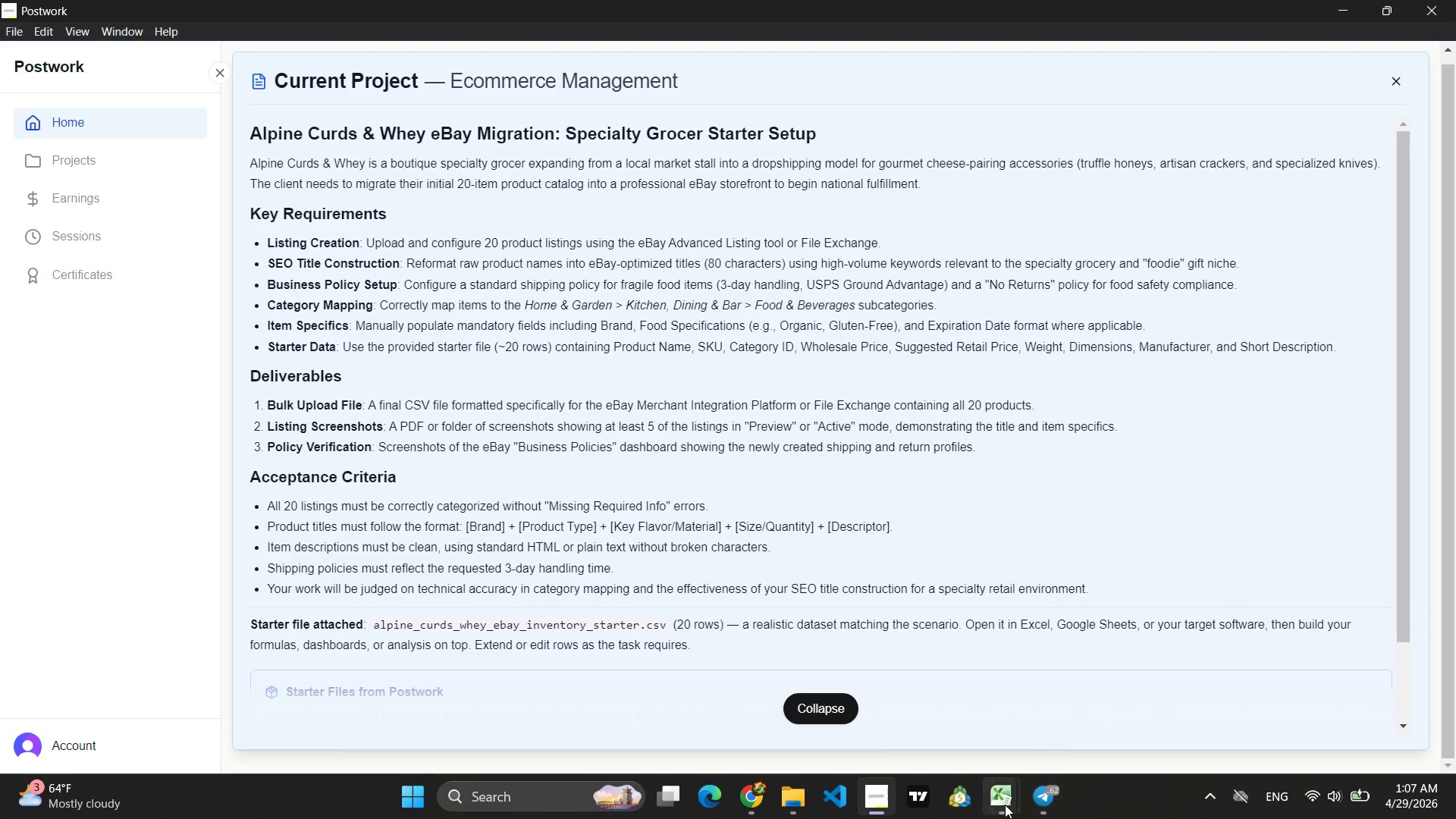 
left_click([1057, 739])
 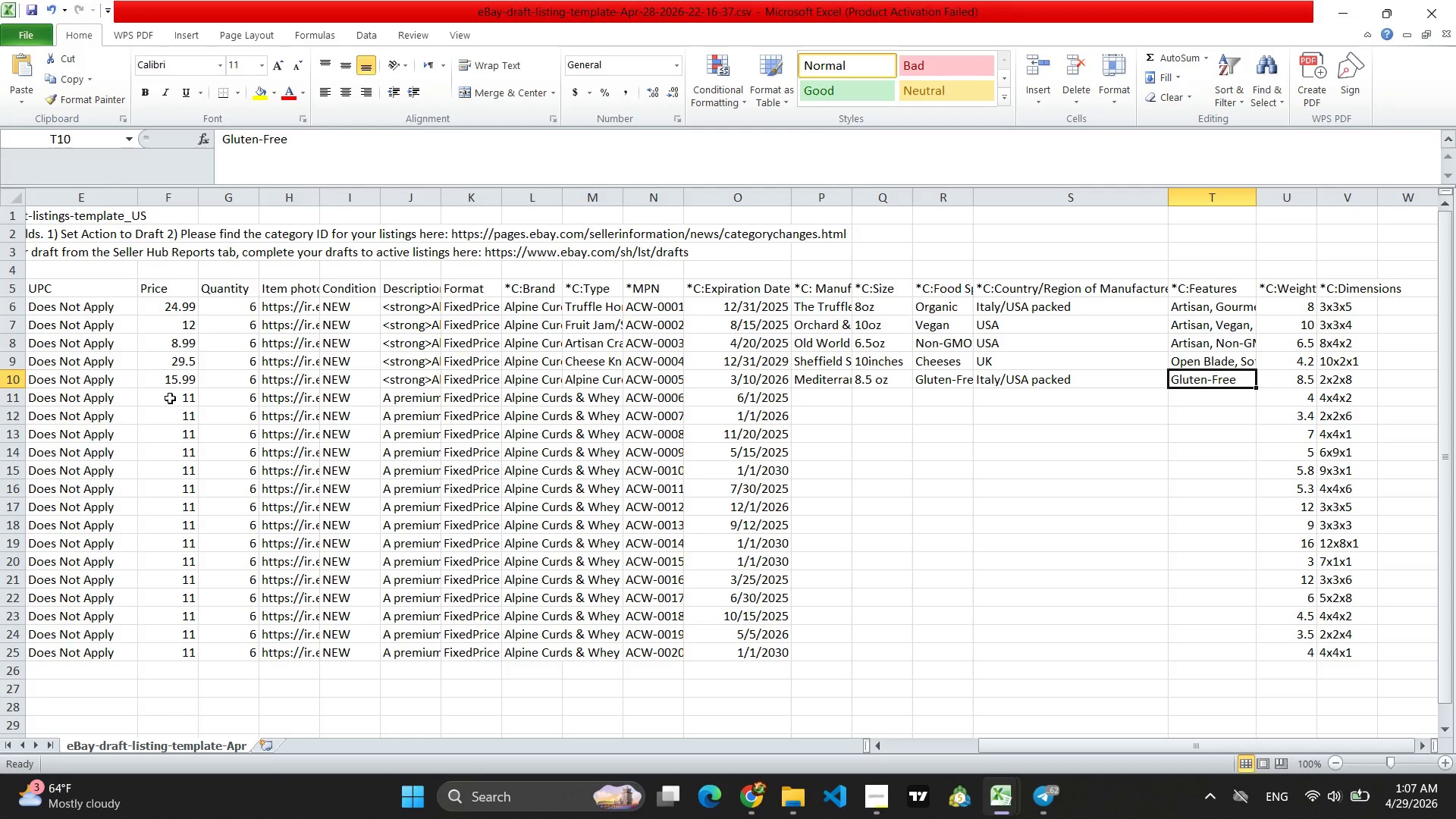 
wait(26.78)
 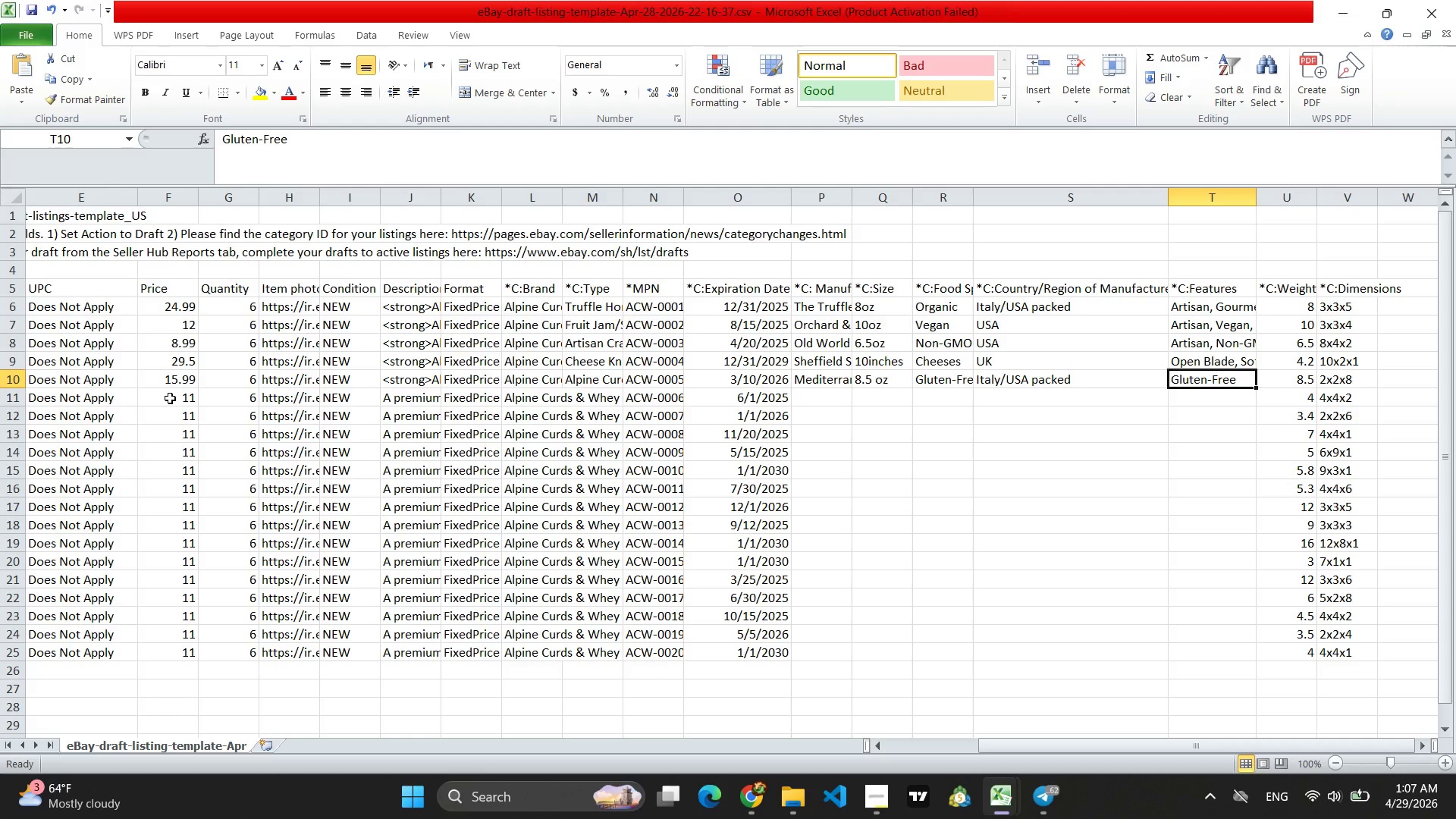 
left_click([754, 807])
 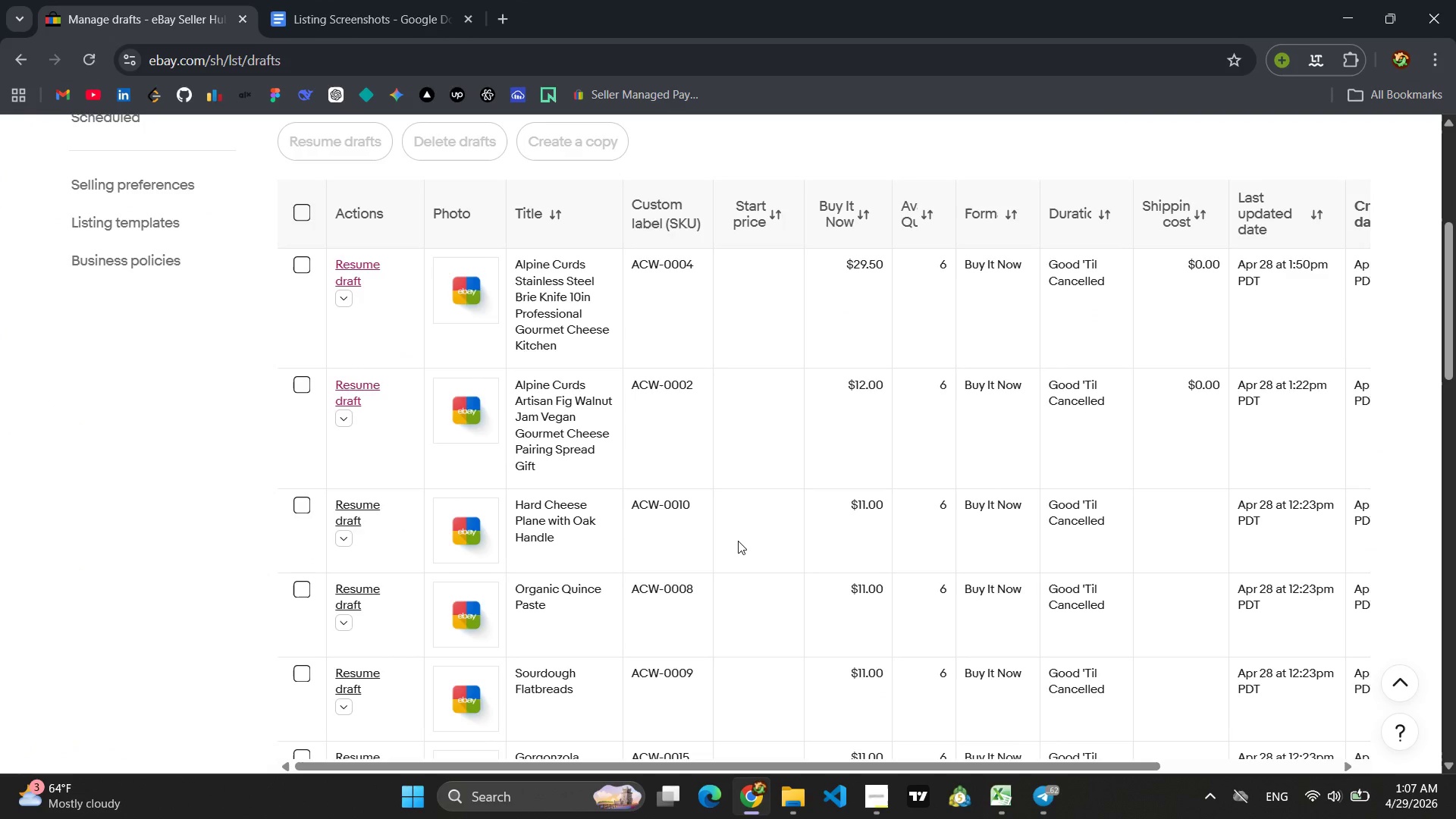 
scroll: coordinate [736, 535], scroll_direction: up, amount: 2.0
 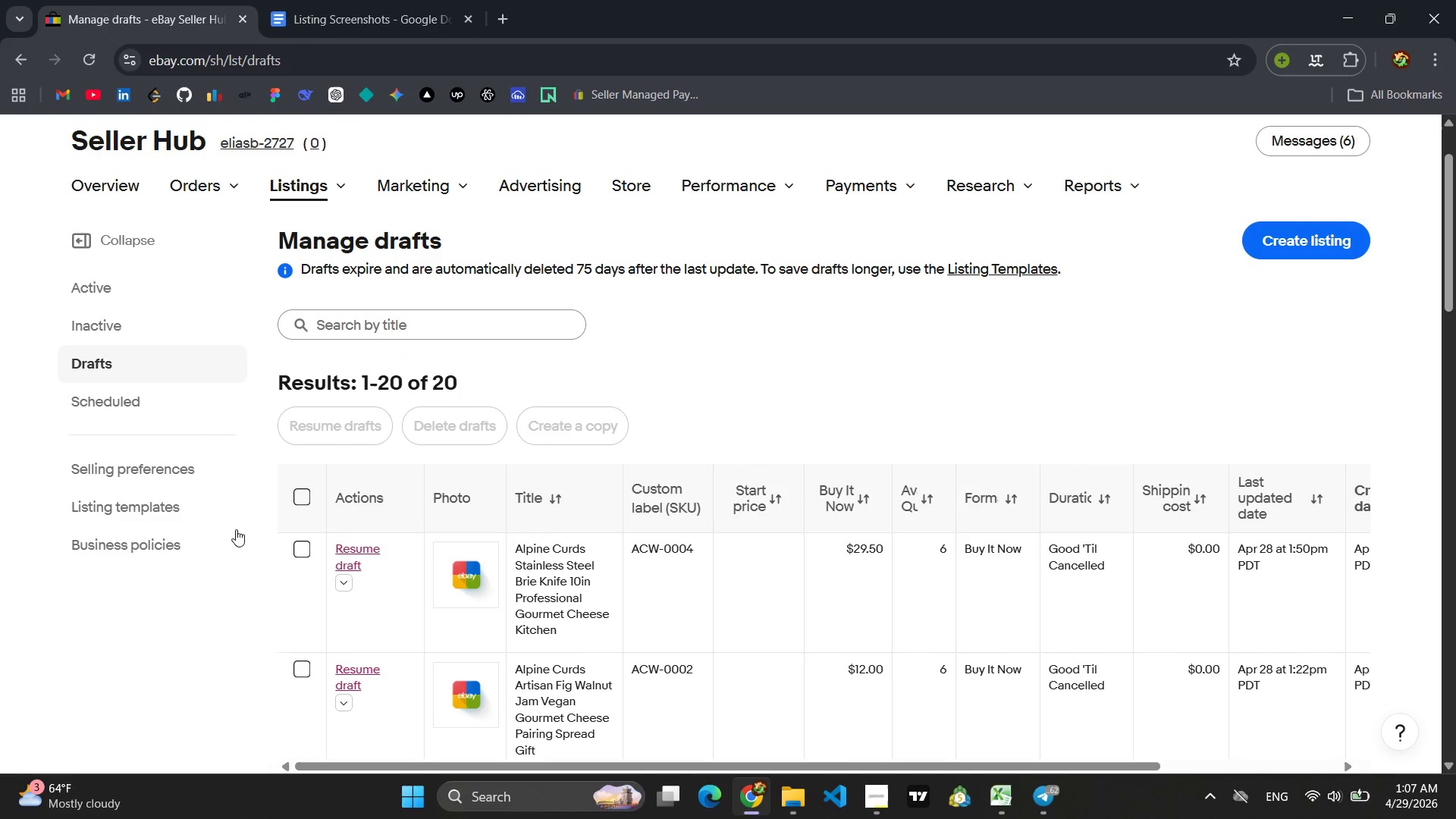 
mouse_move([170, 547])
 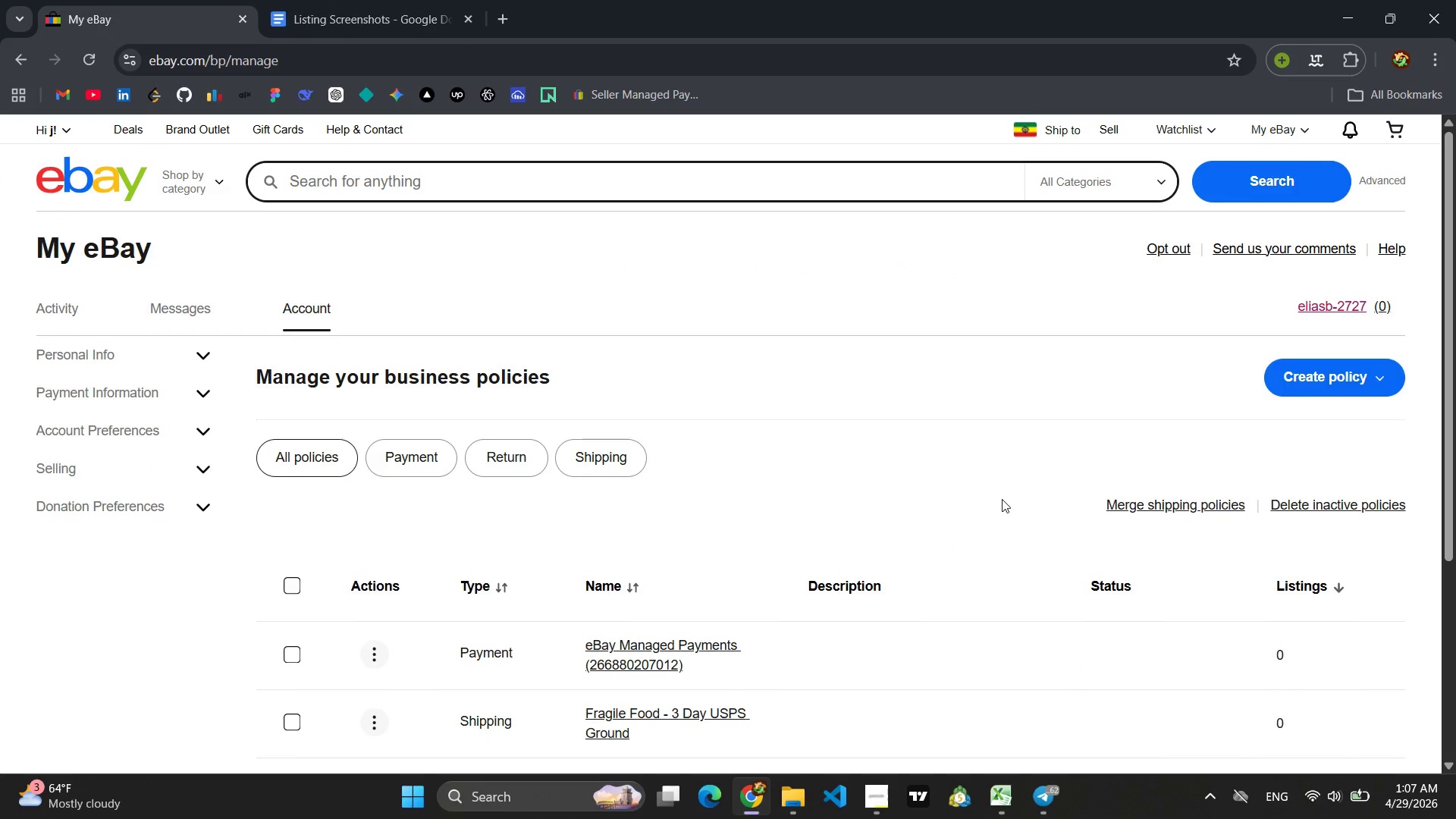 
scroll: coordinate [1000, 502], scroll_direction: down, amount: 2.0
 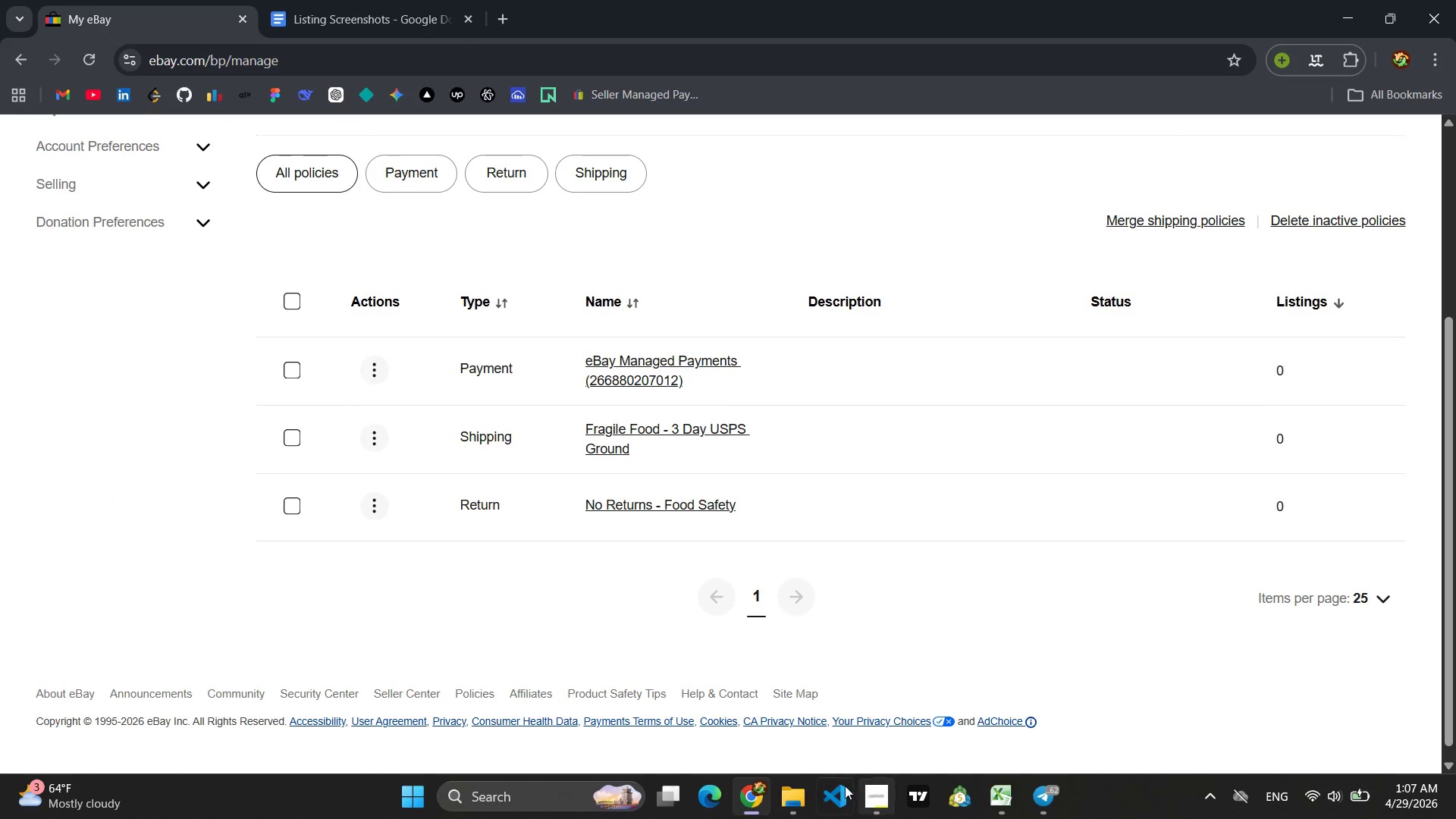 
left_click([805, 804])
 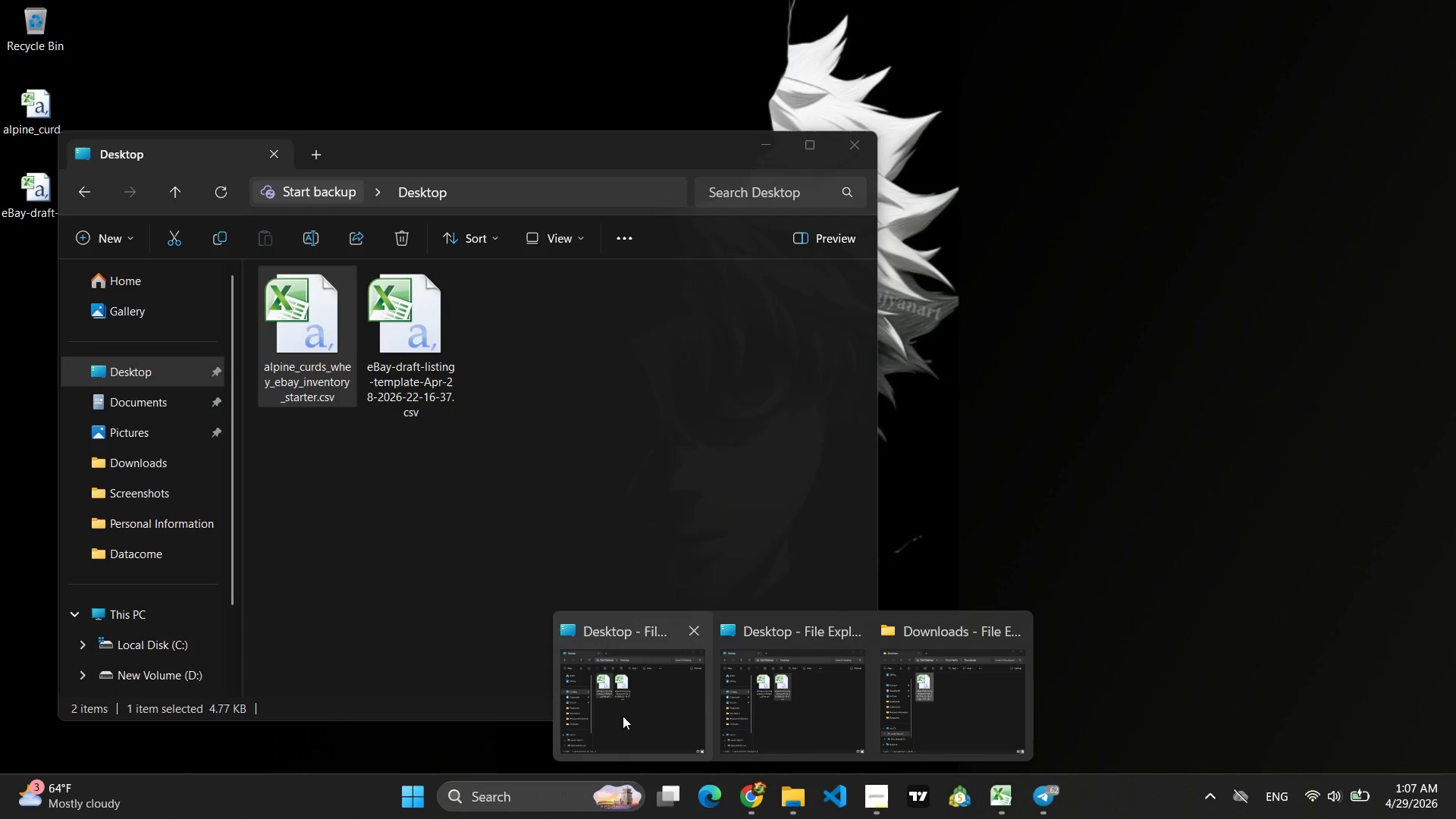 
left_click([792, 799])
 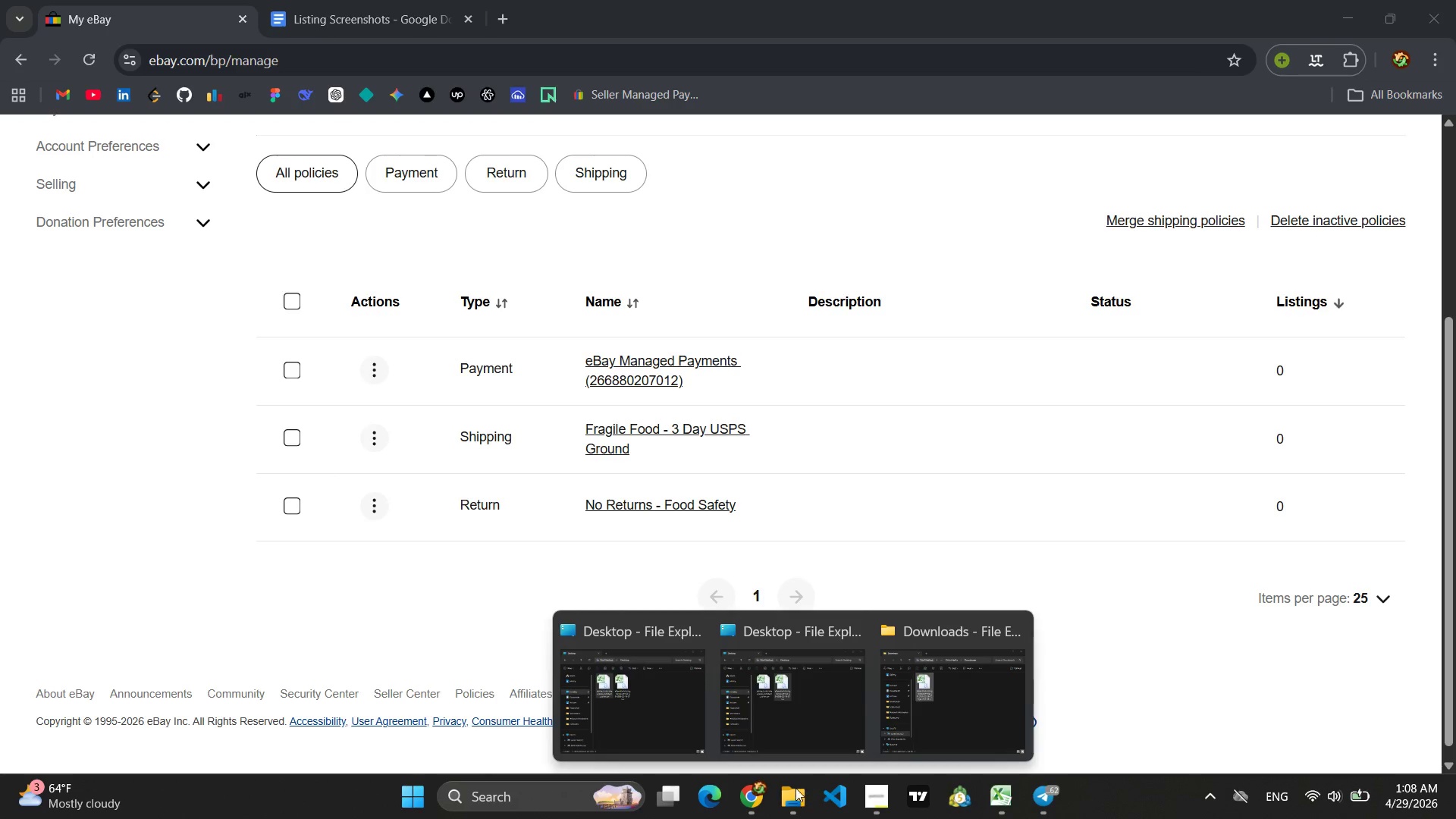 
left_click([796, 787])
 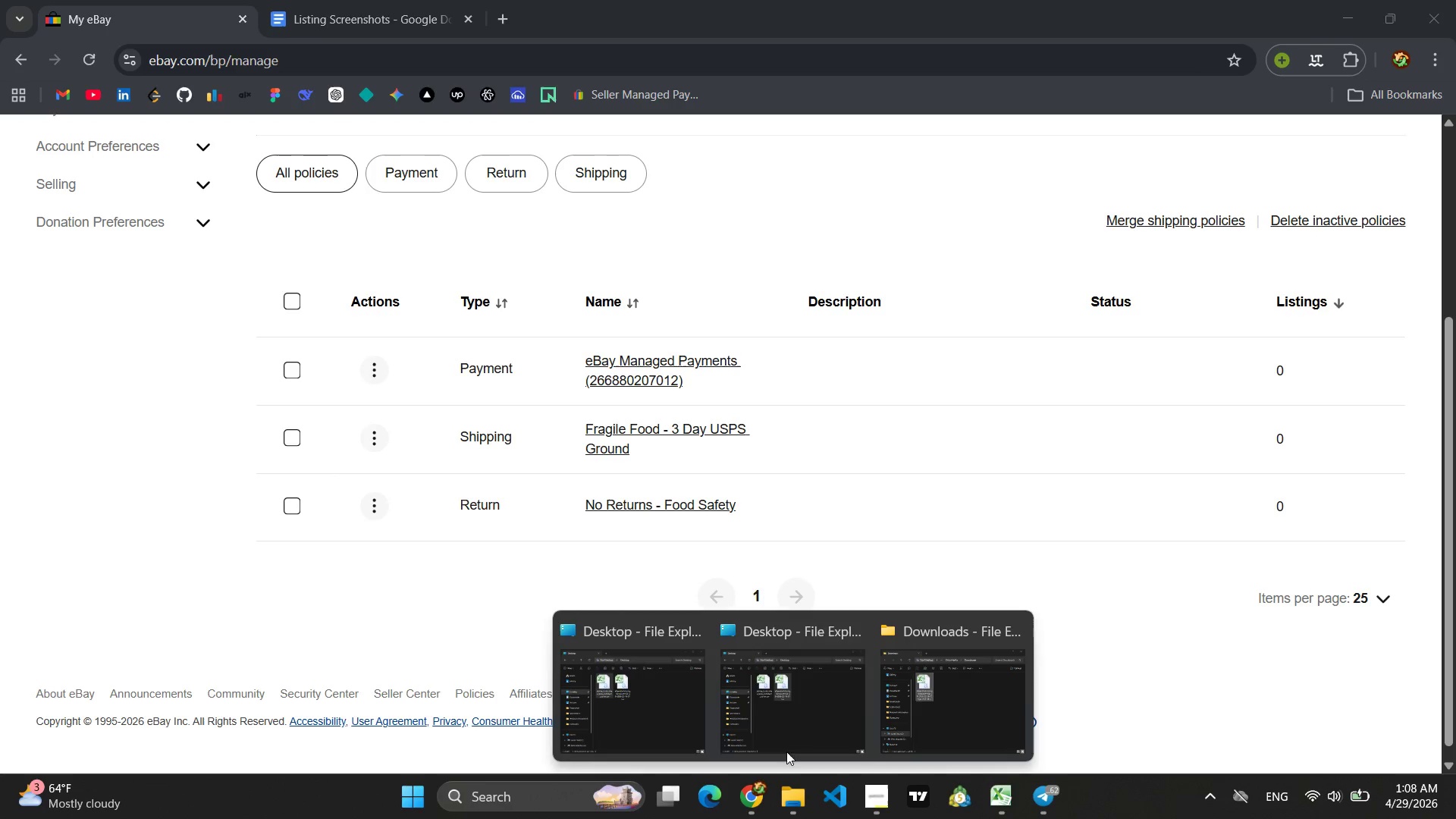 
left_click([770, 720])
 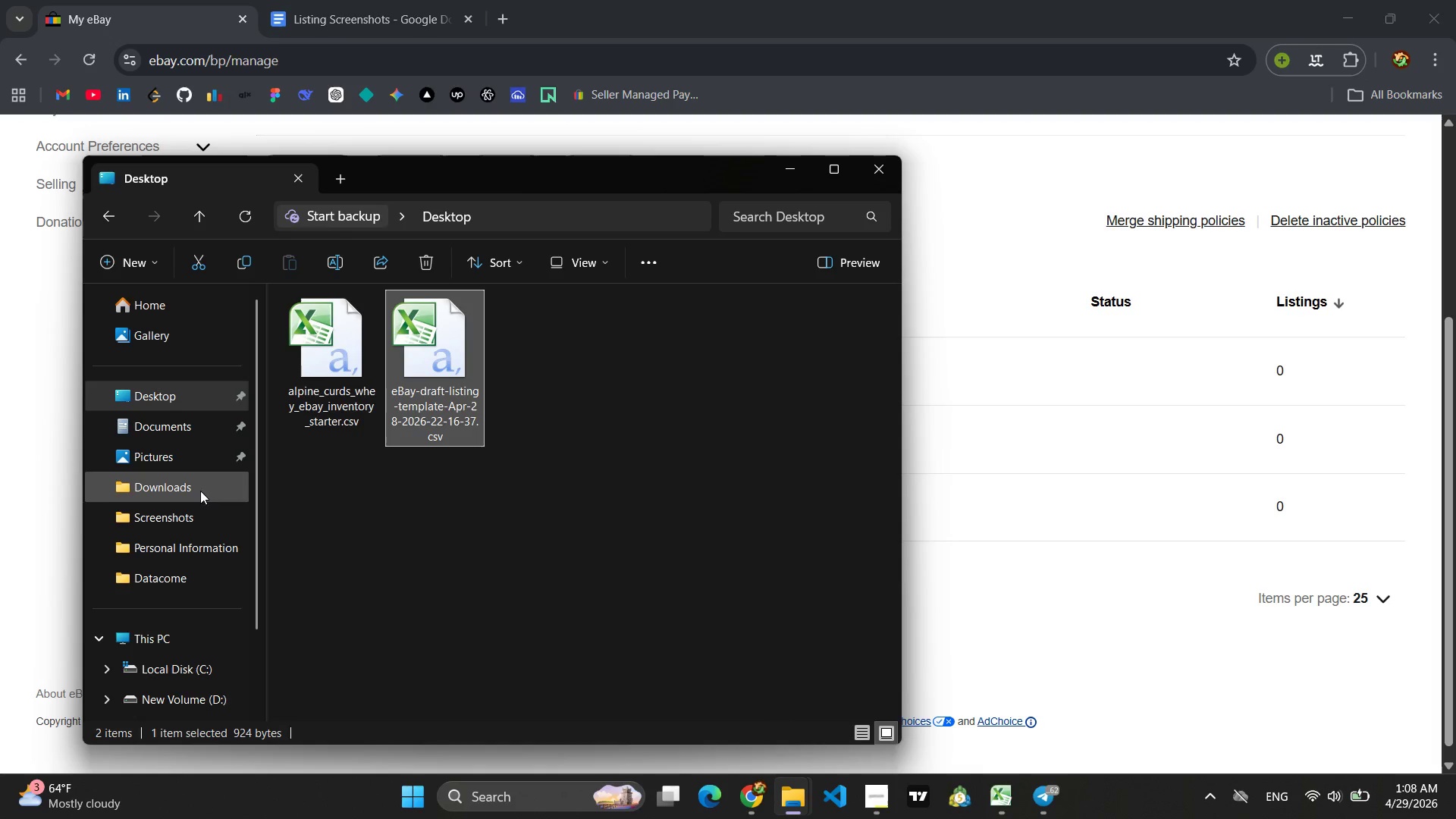 
left_click([179, 517])
 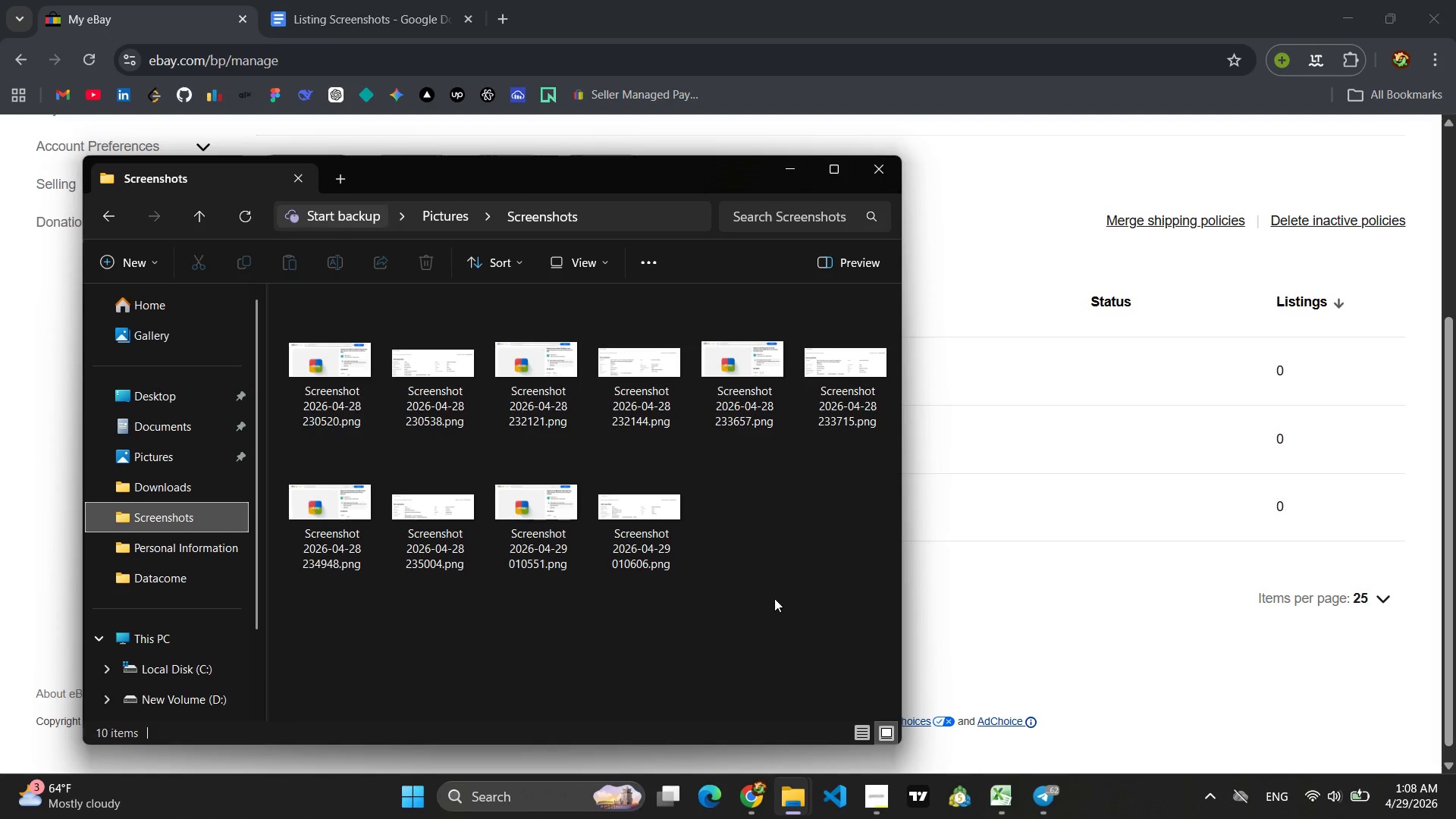 
key(Control+ControlLeft)
 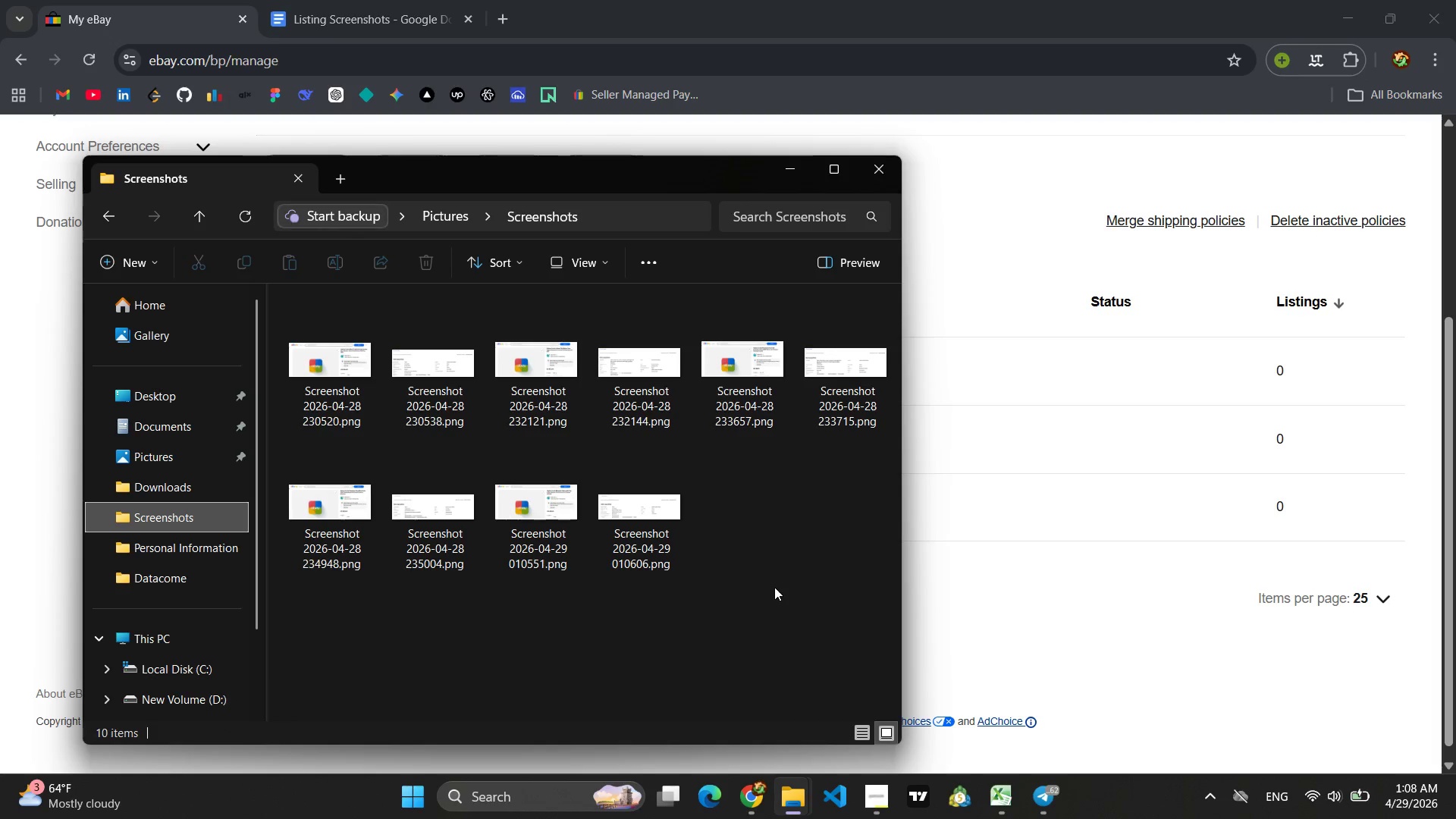 
key(Control+A)
 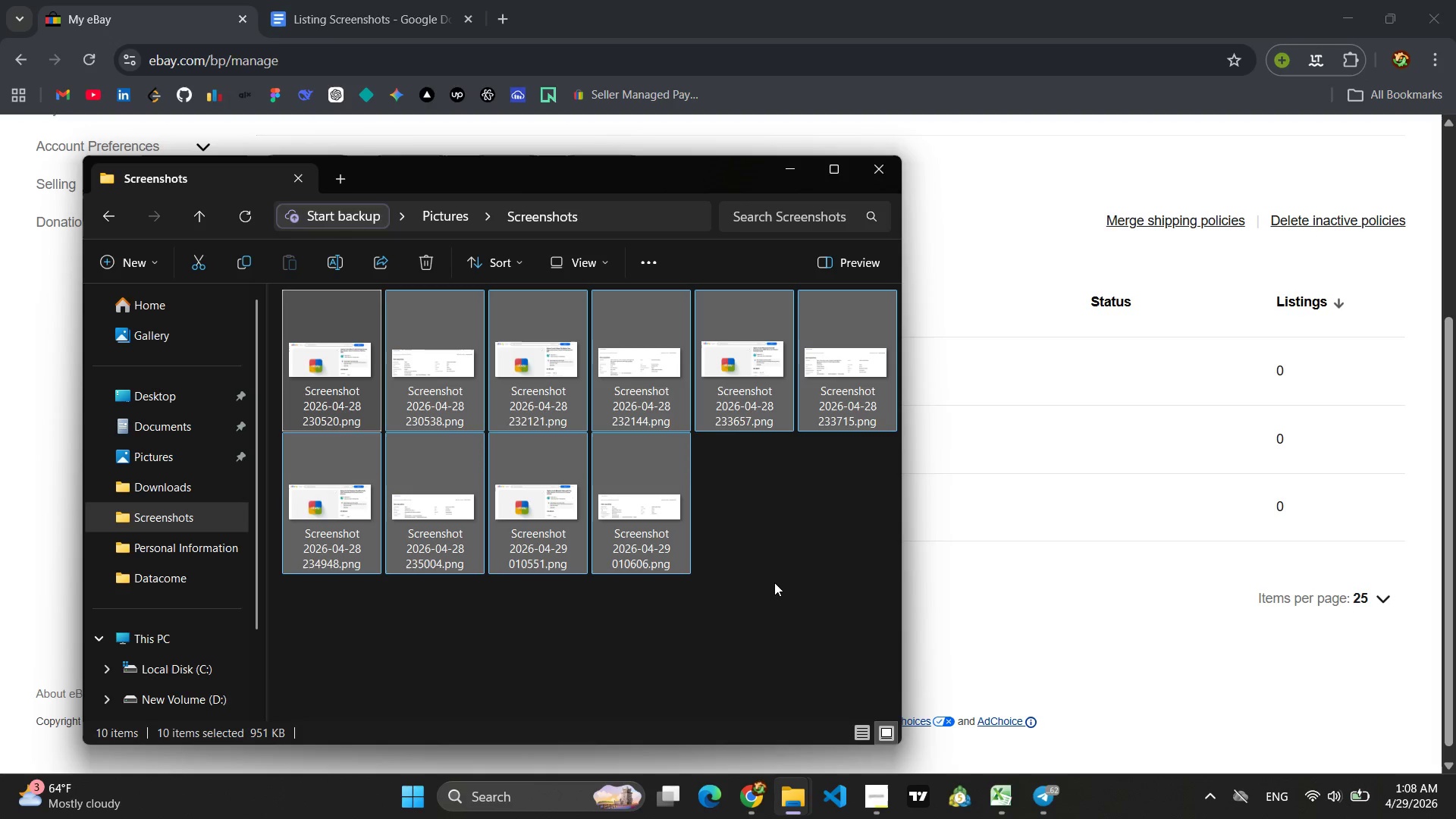 
key(Delete)
 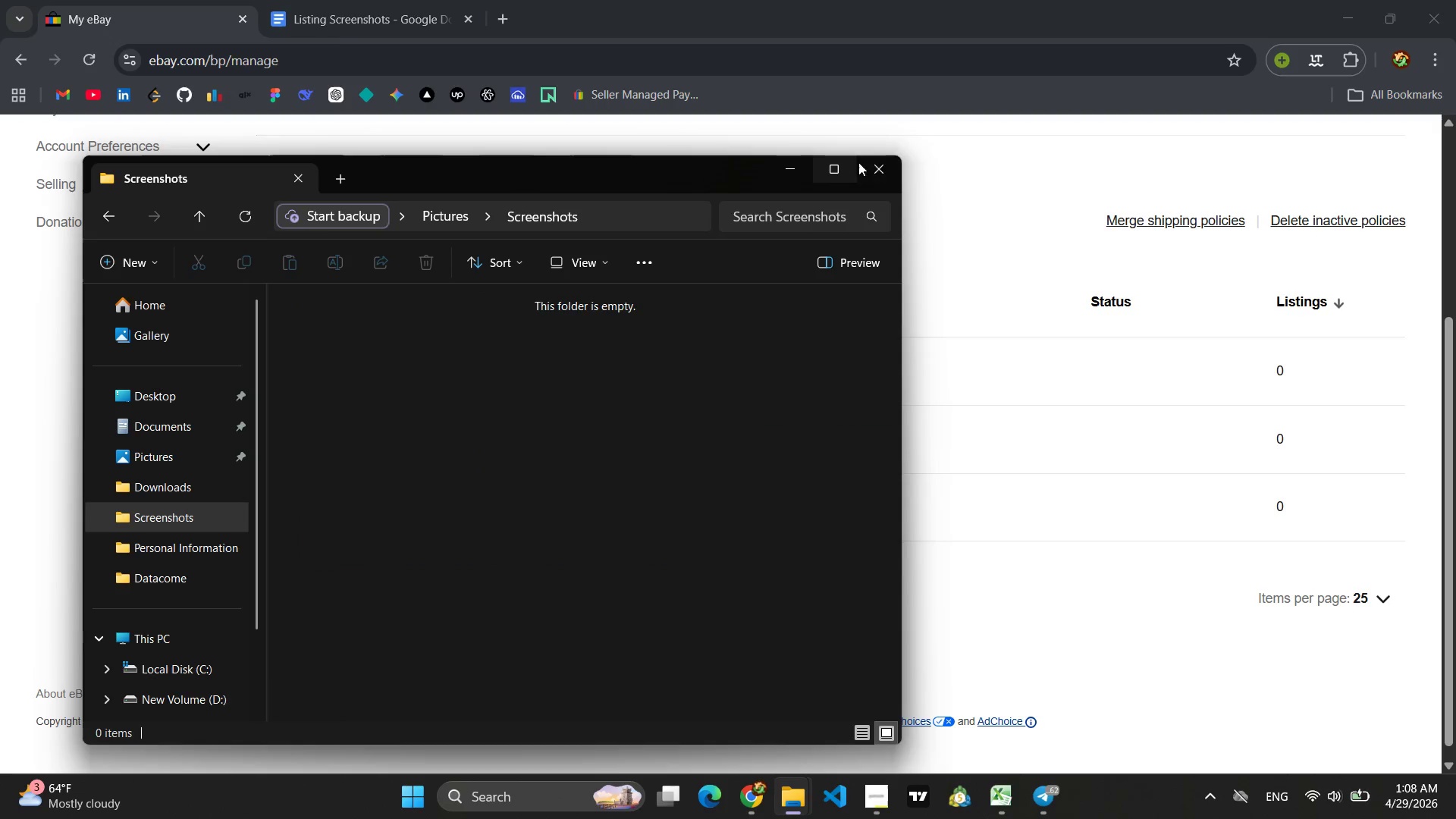 
left_click([891, 172])
 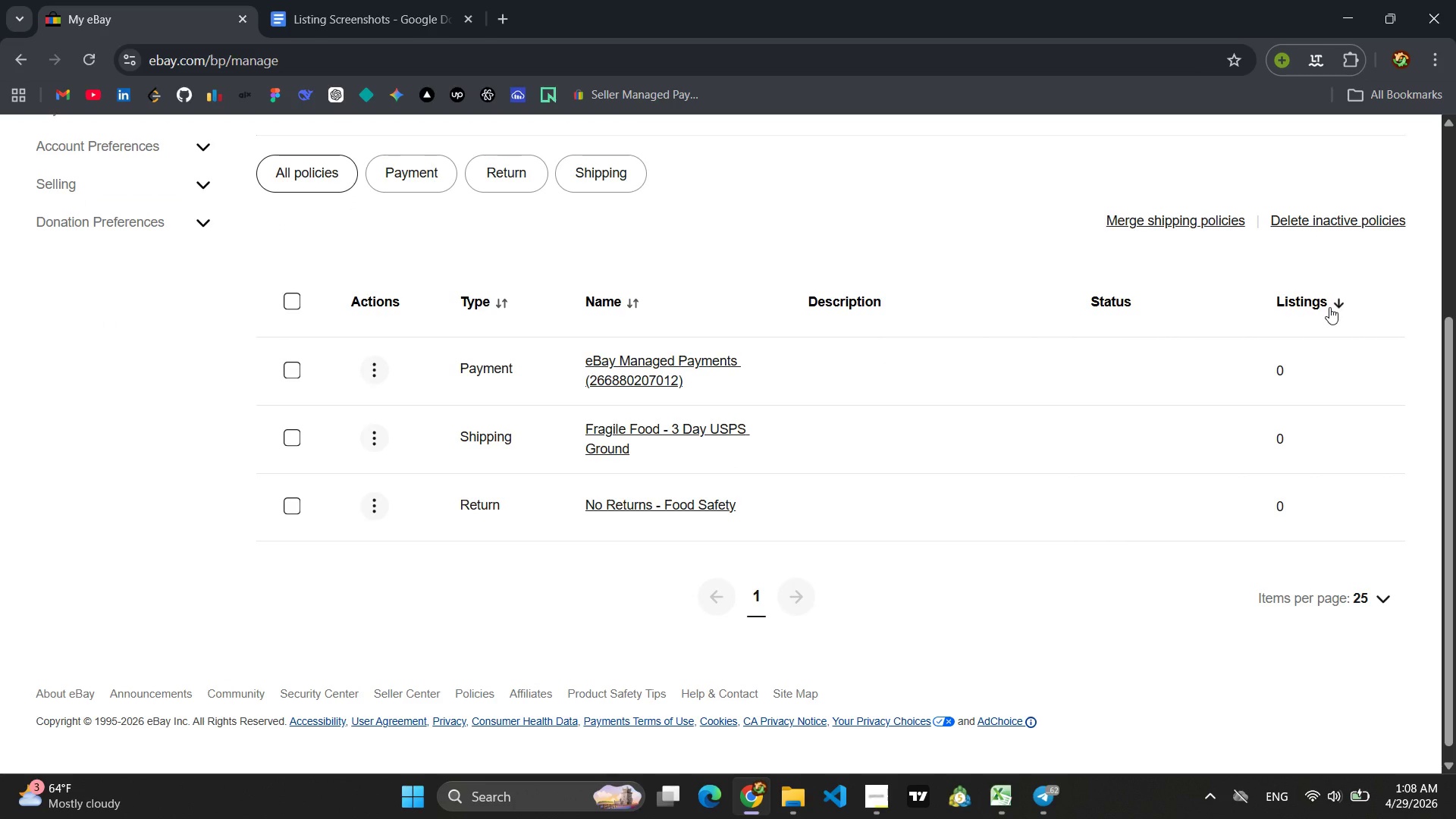 
wait(6.08)
 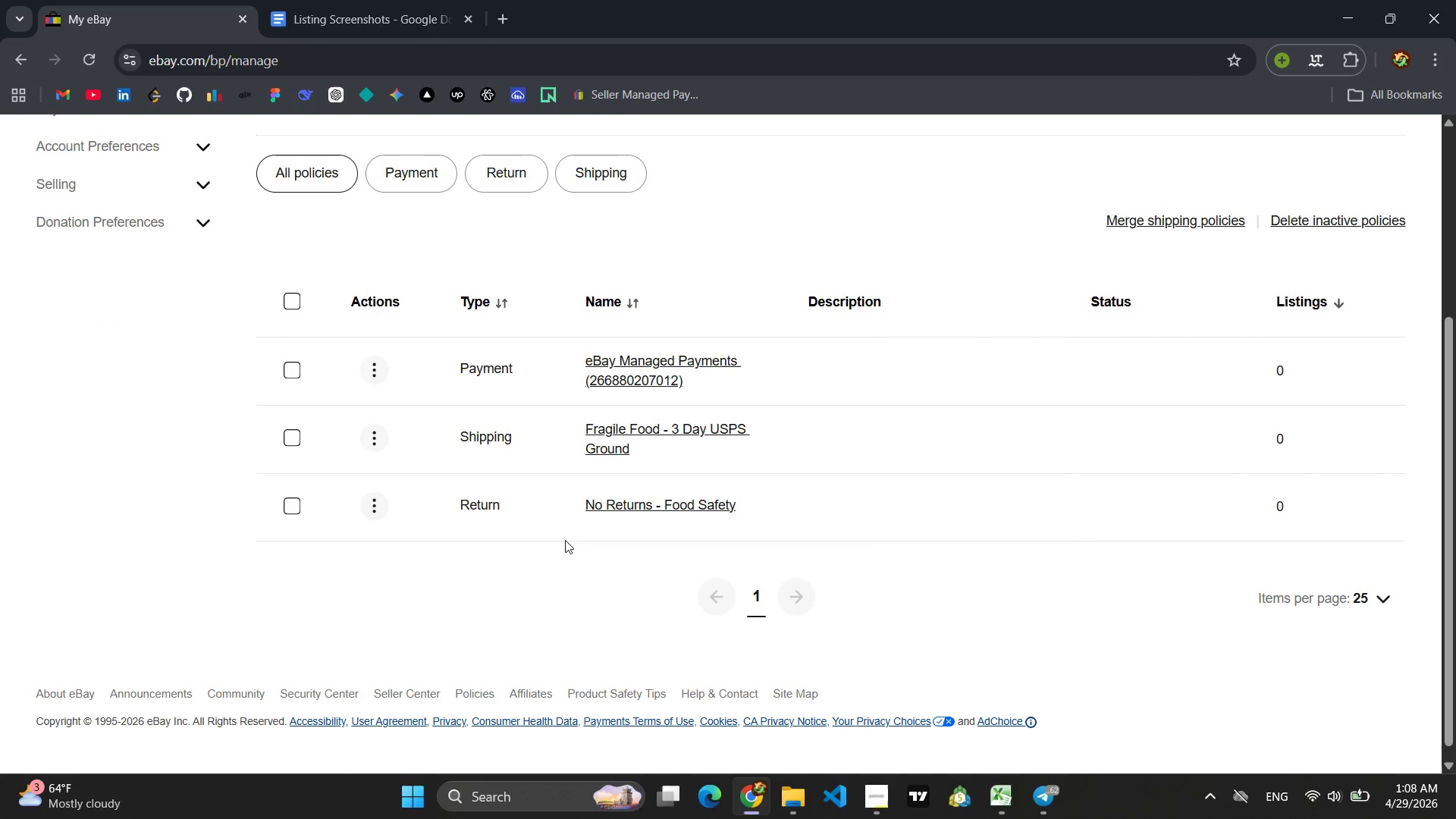 
left_click([1329, 307])
 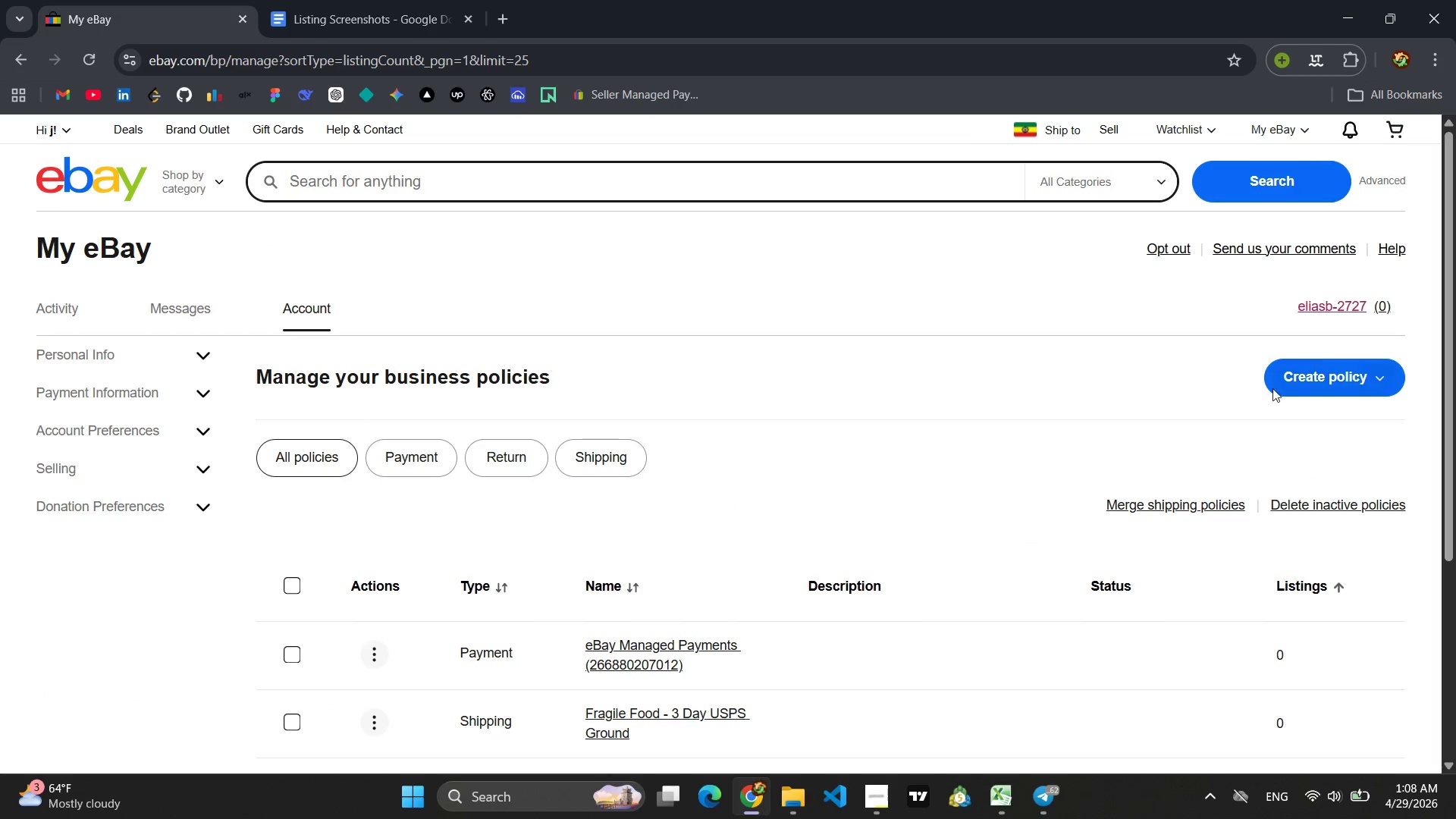 
scroll: coordinate [1019, 563], scroll_direction: down, amount: 2.0
 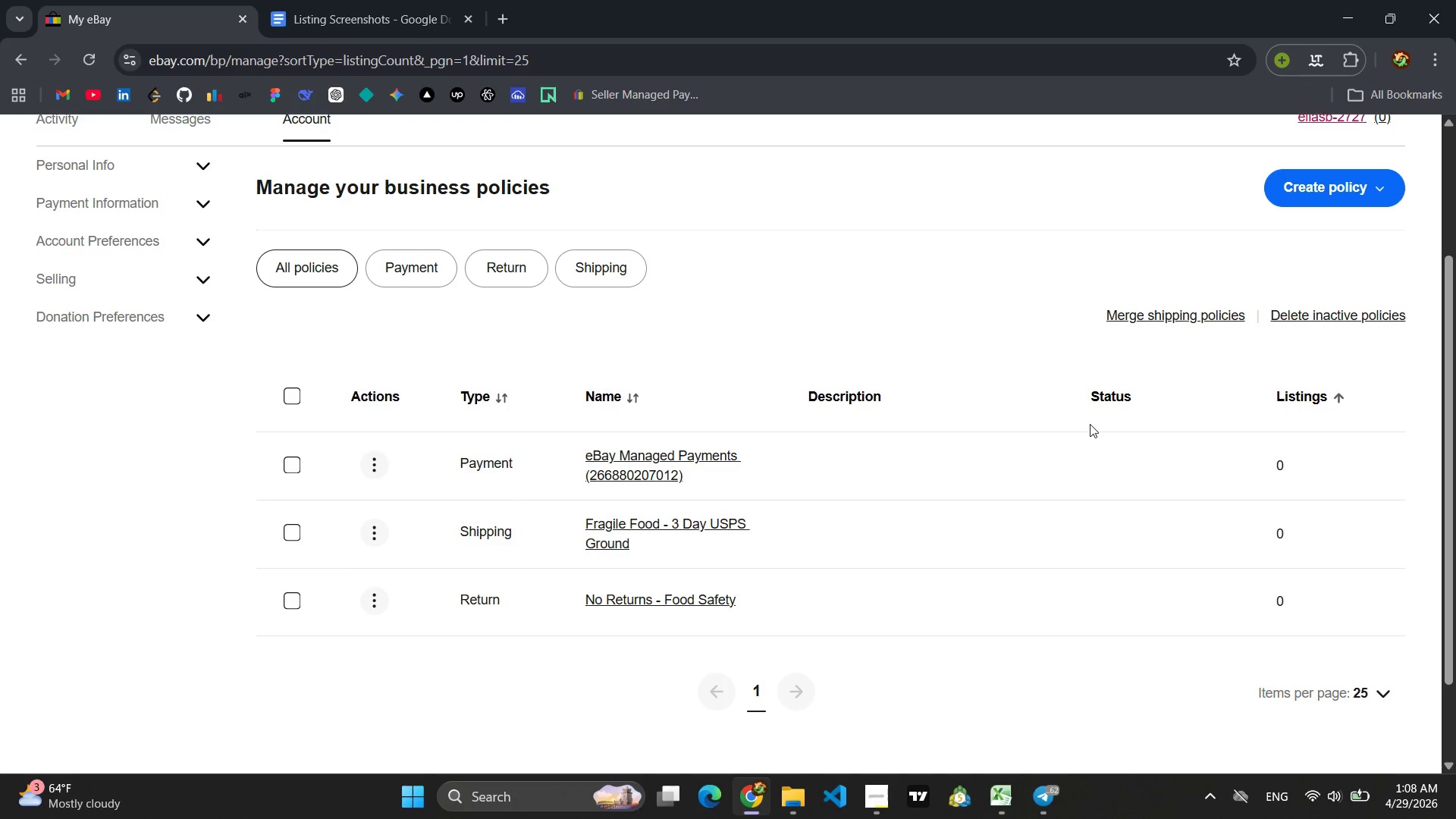 
wait(6.82)
 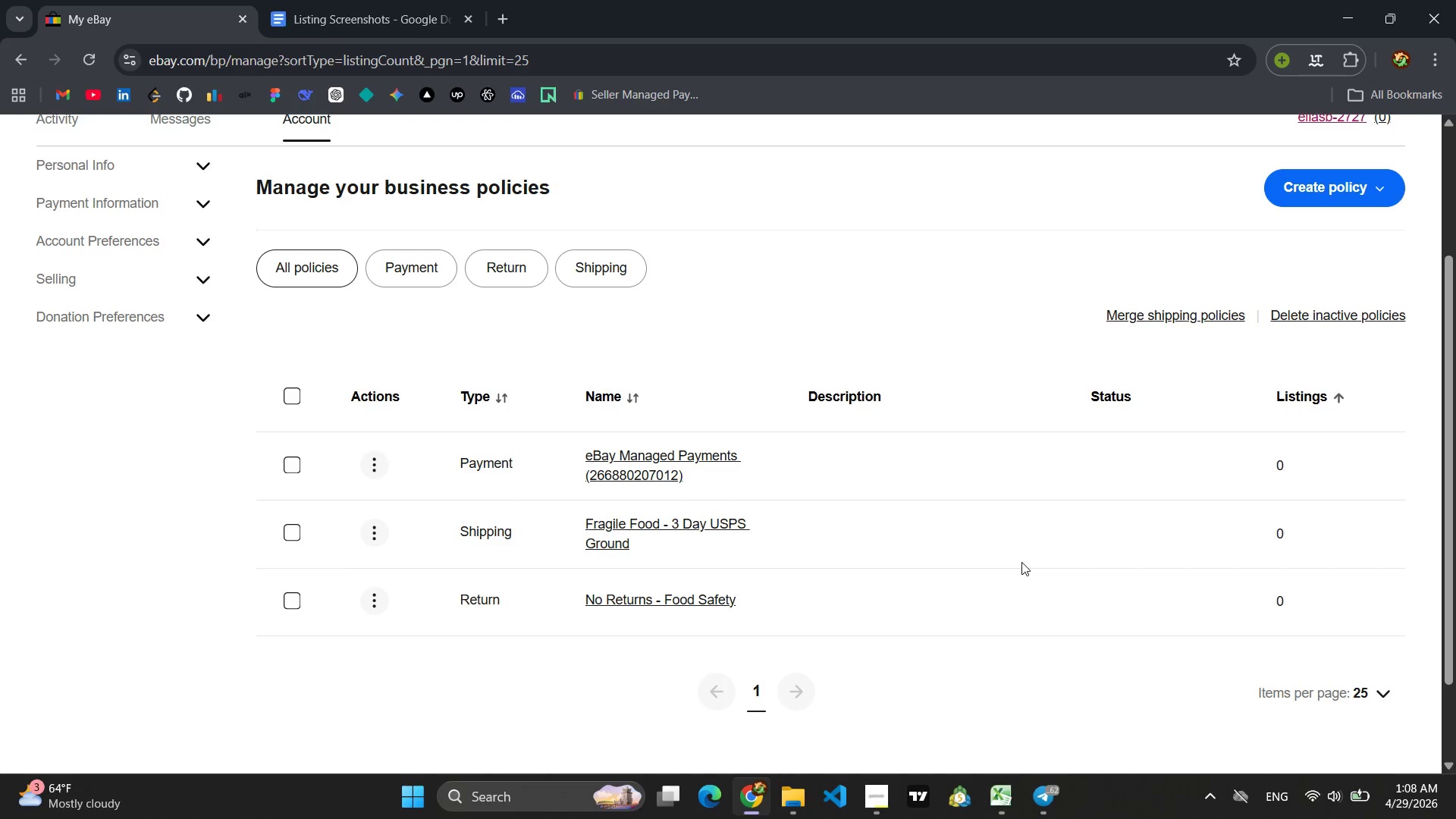 
left_click([292, 392])
 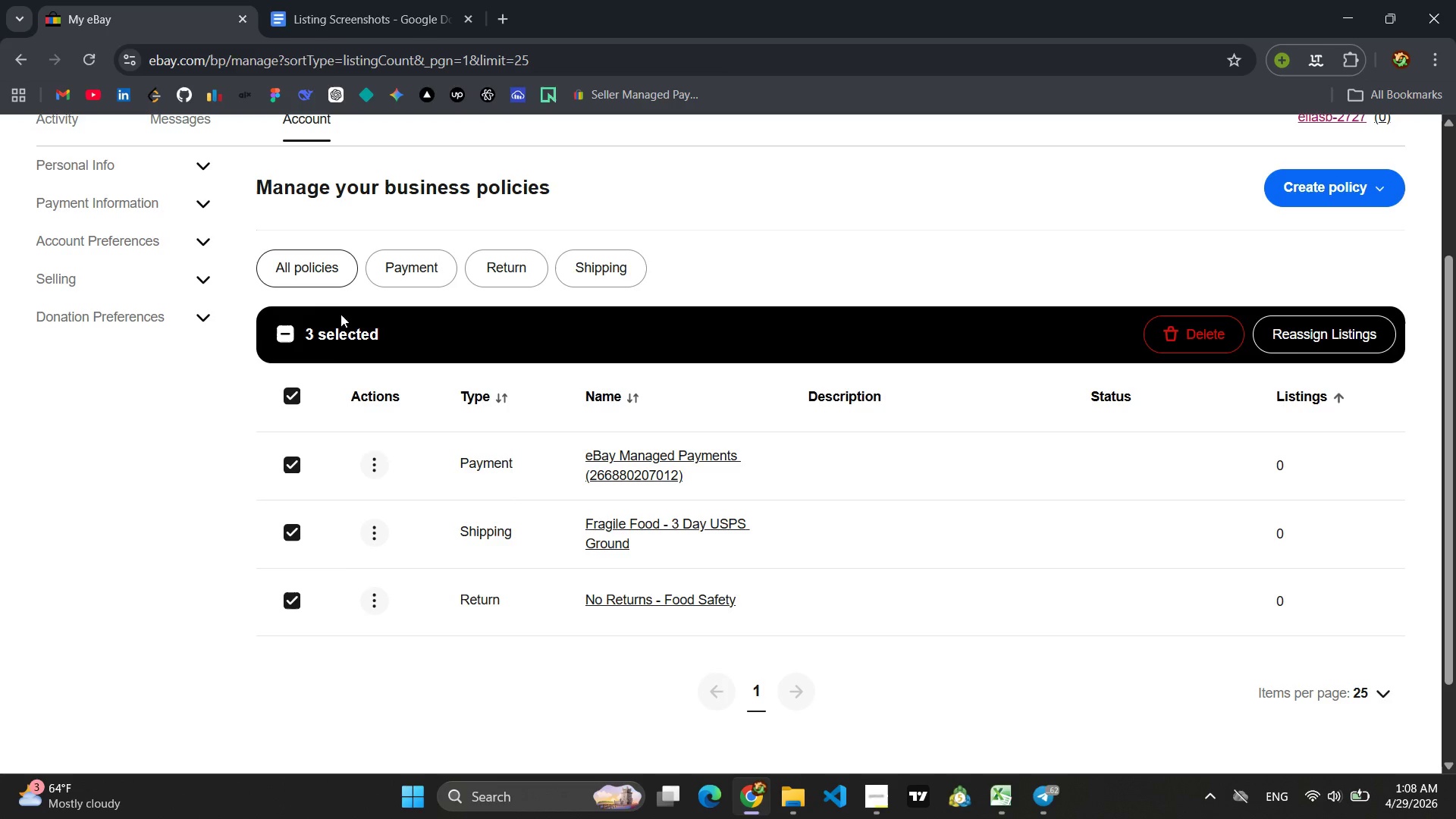 
wait(6.56)
 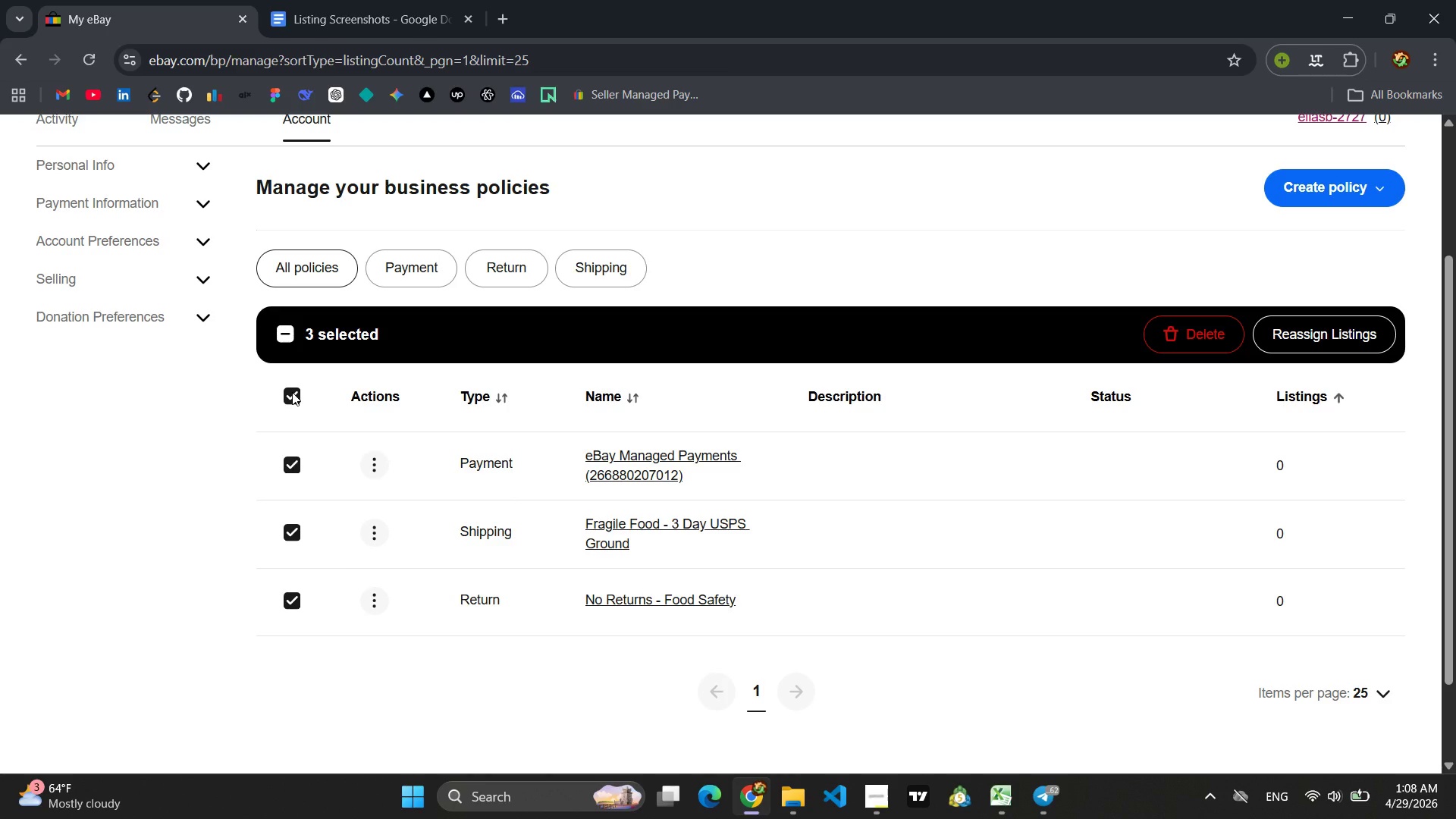 
left_click([136, 513])
 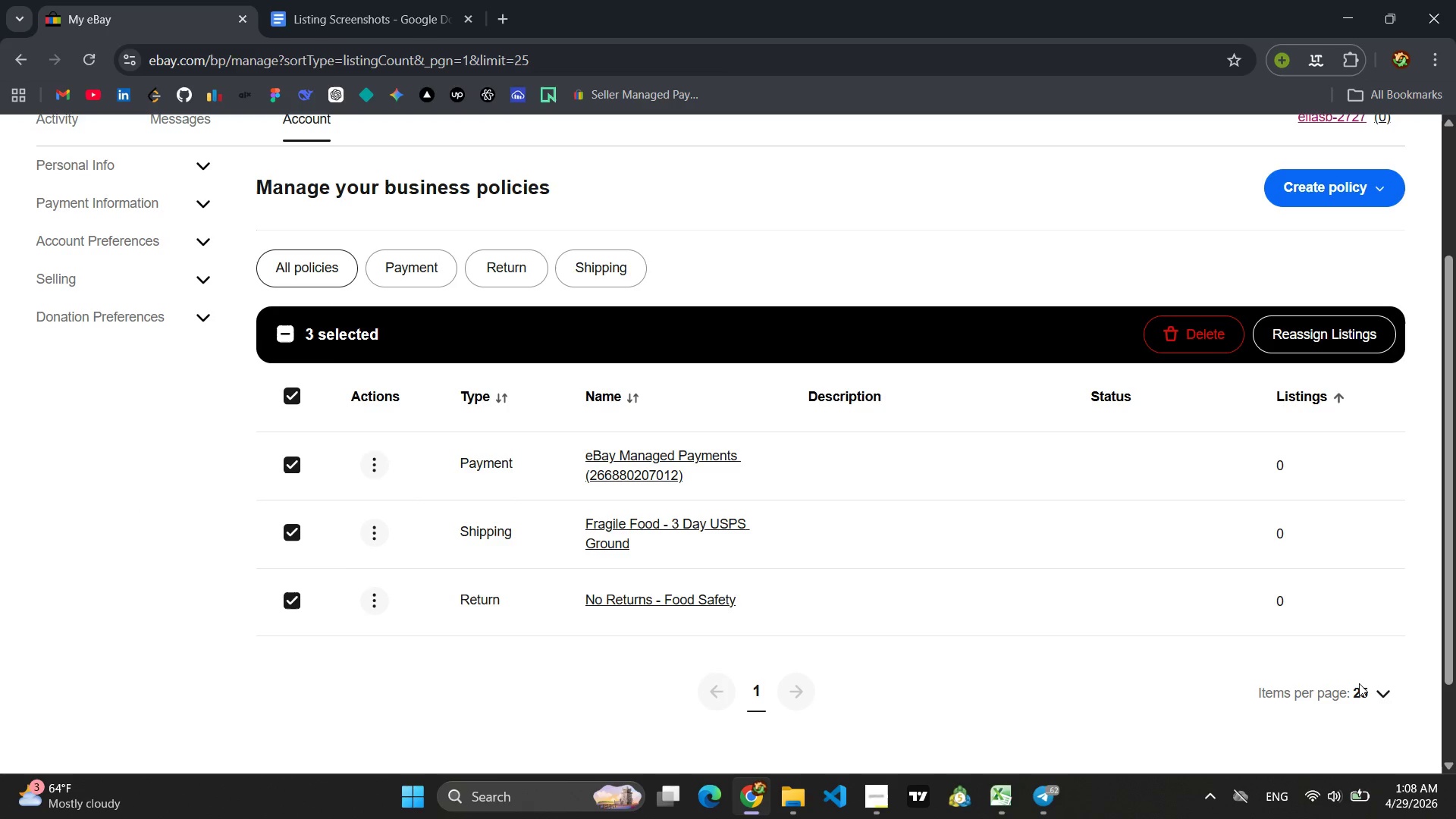 
wait(5.22)
 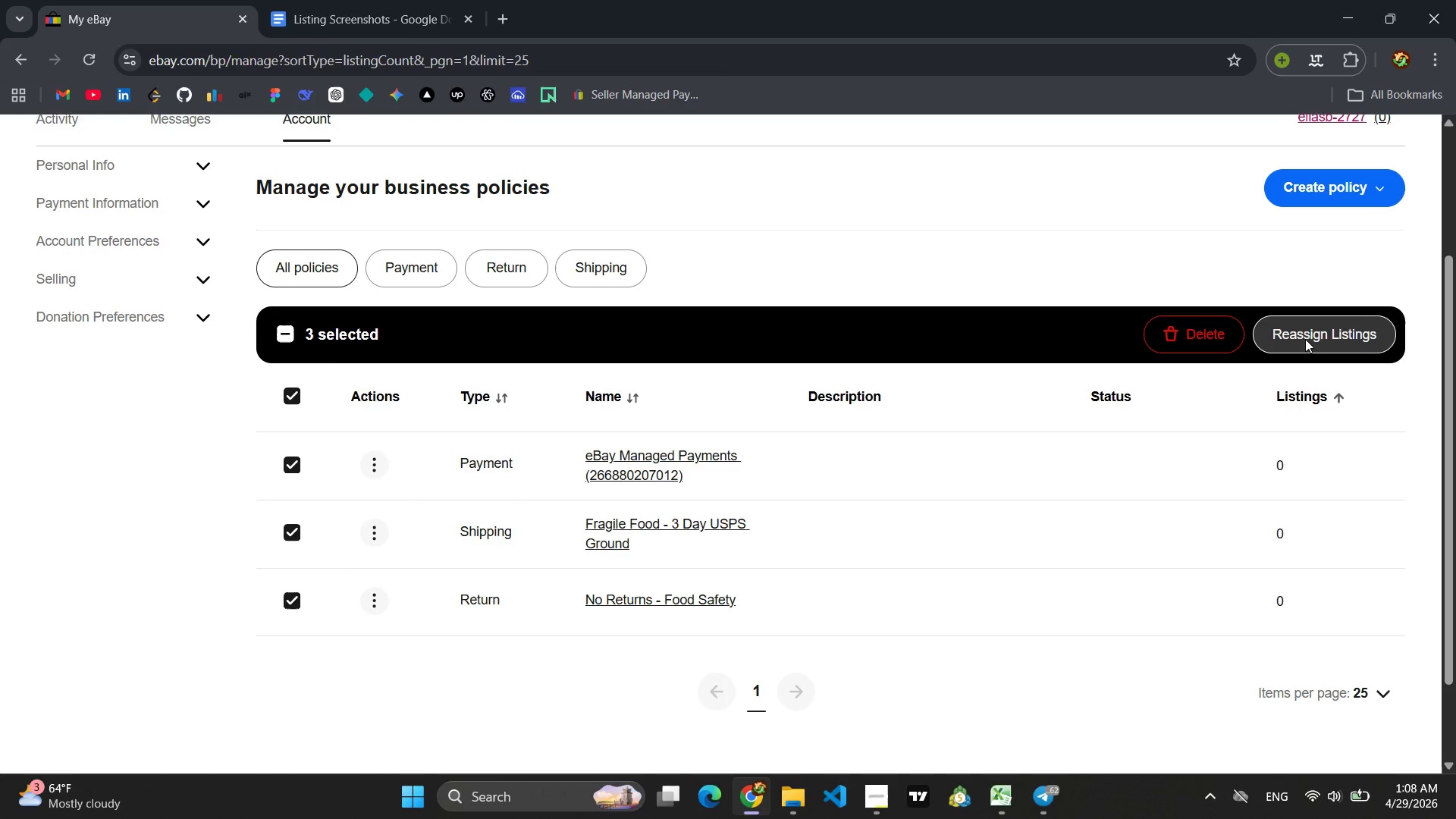 
left_click([298, 402])
 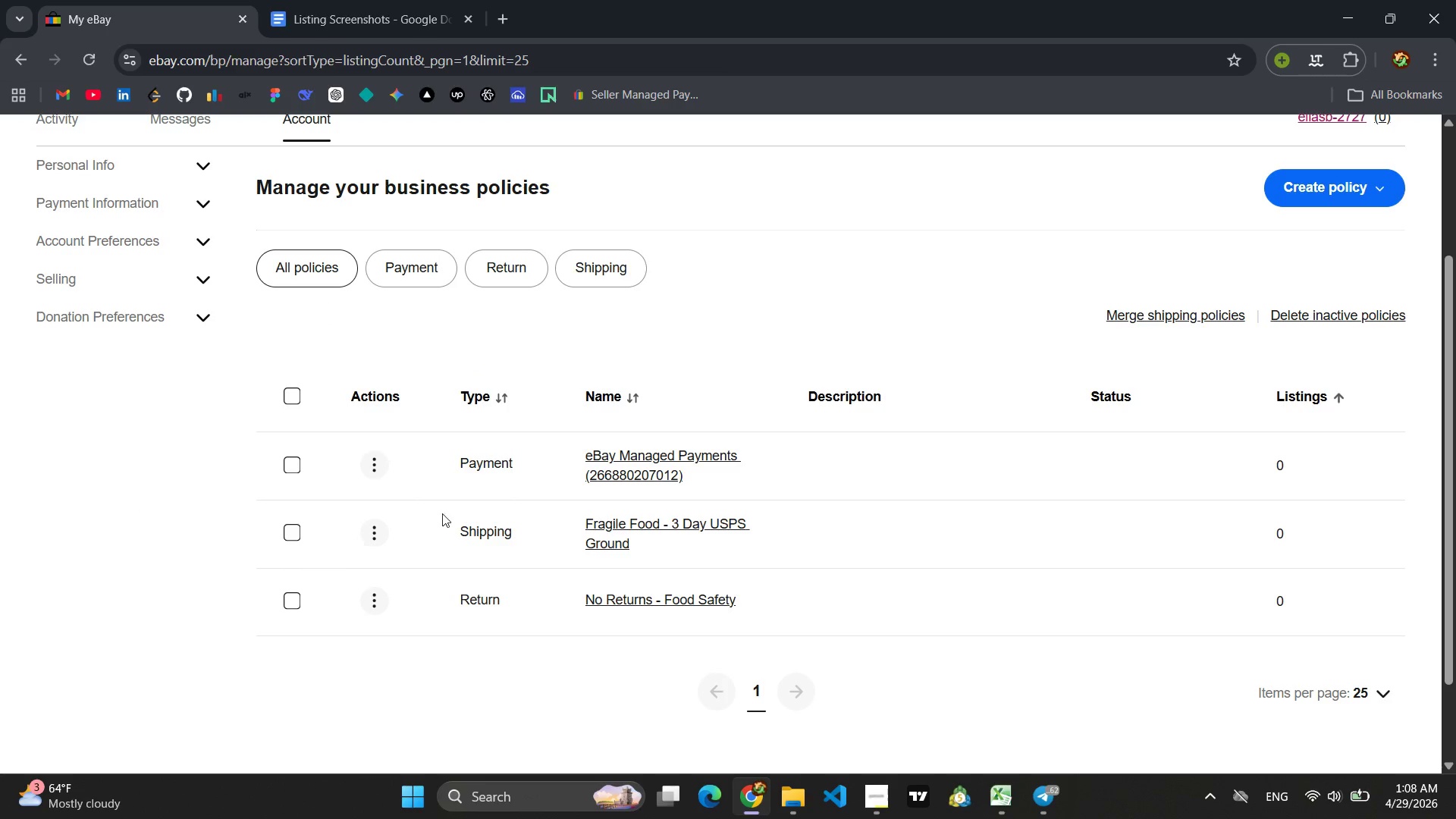 
left_click([381, 466])
 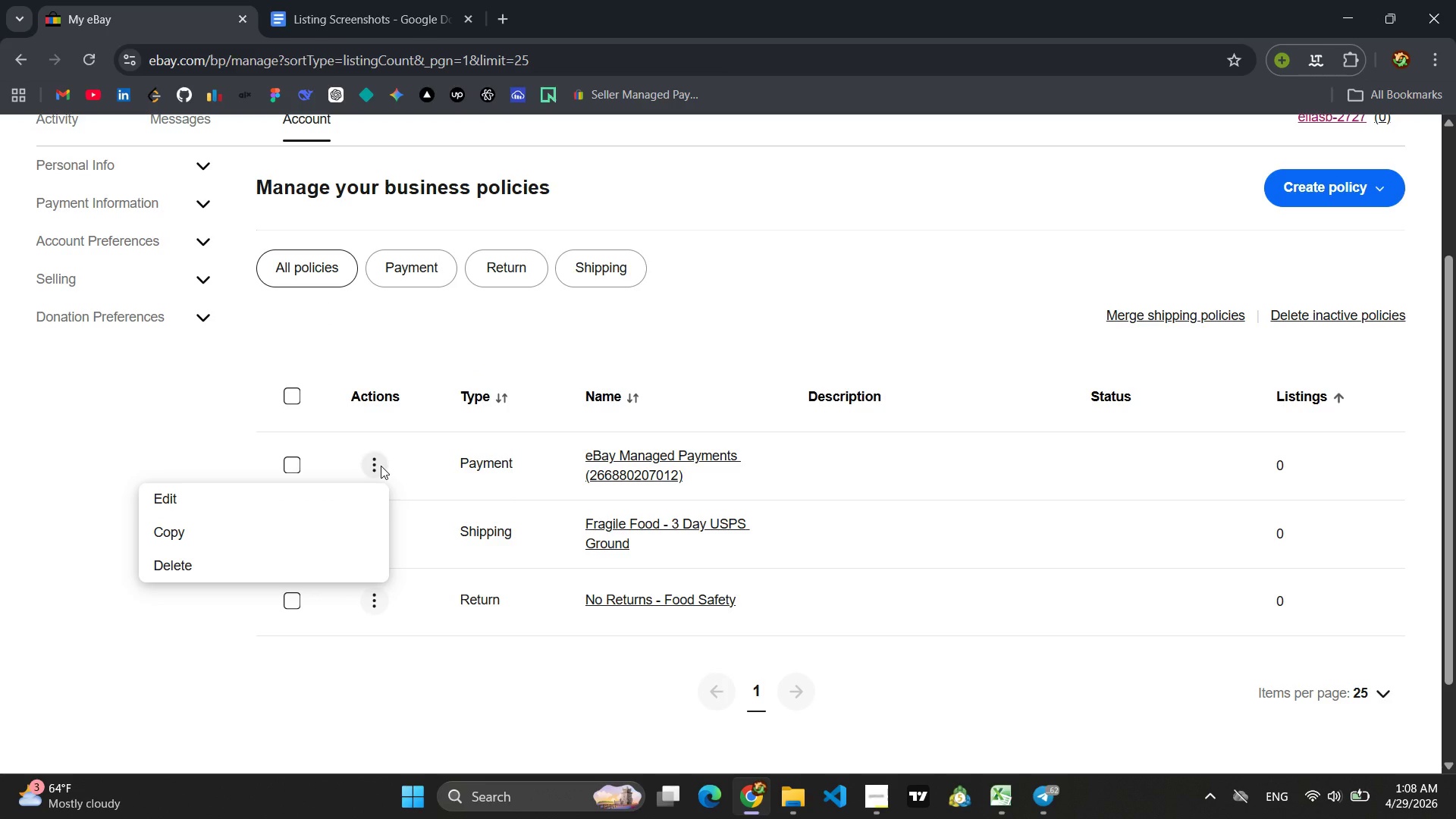 
left_click([381, 466])
 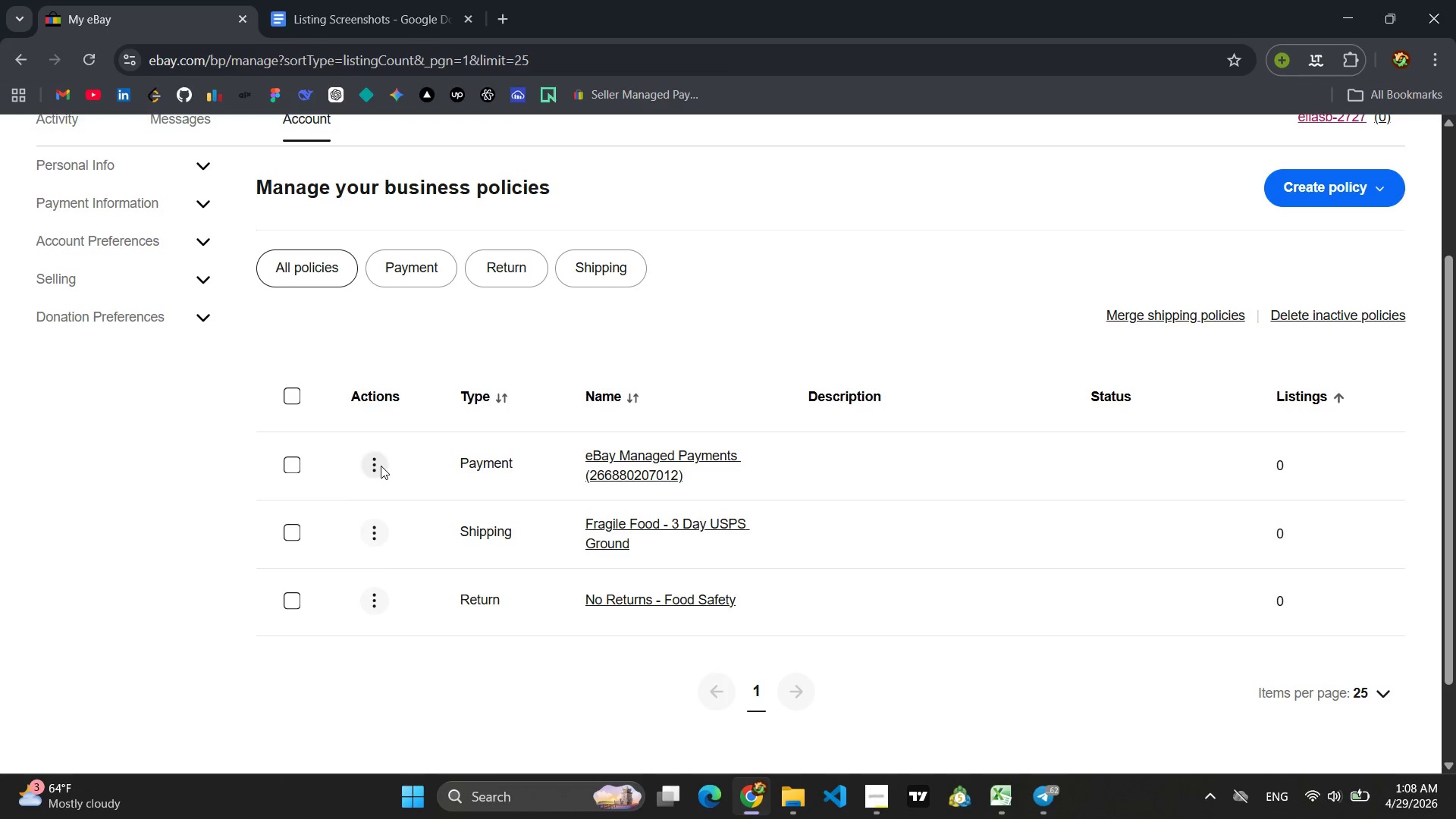 
left_click([381, 466])
 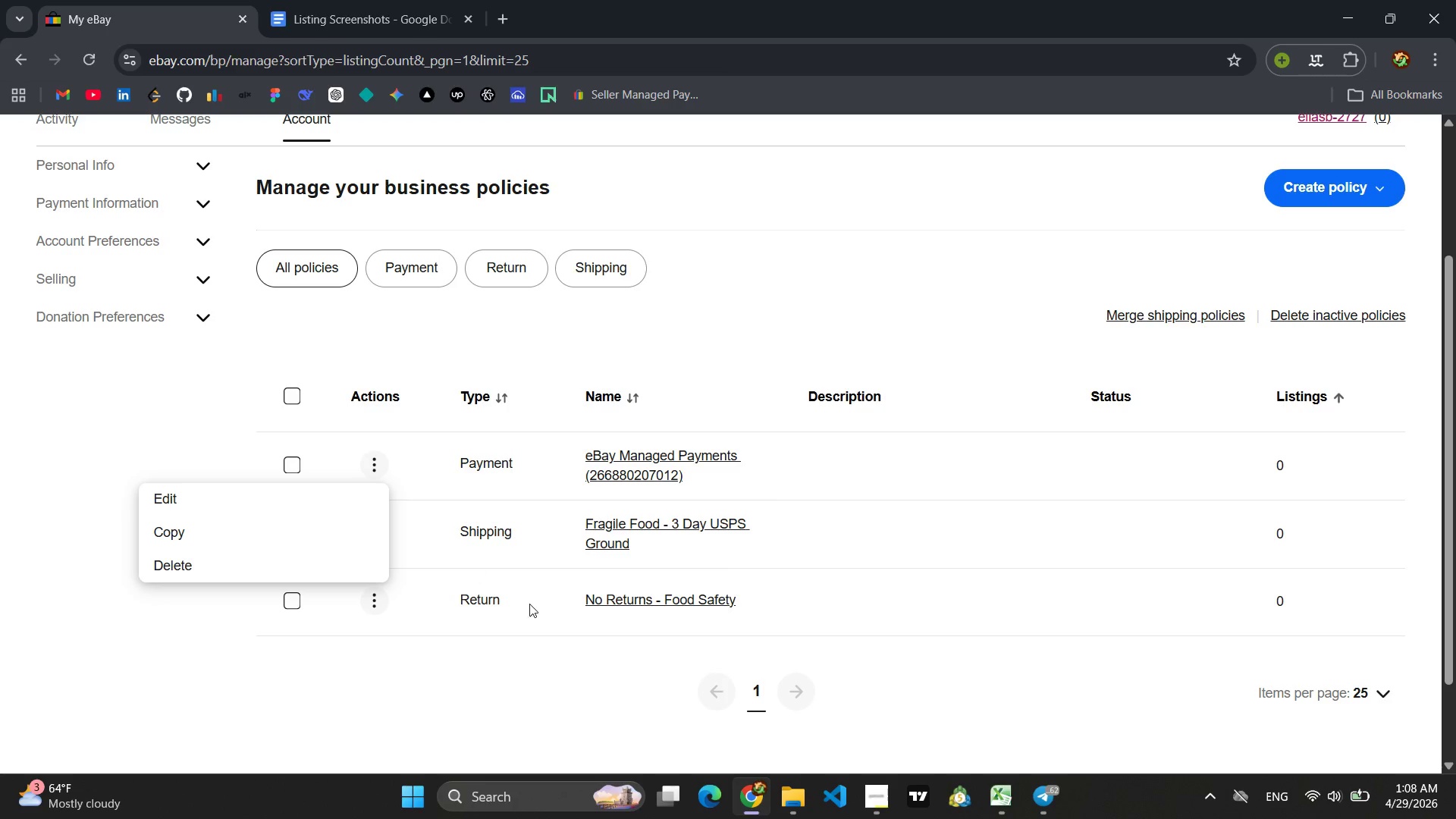 
left_click([537, 675])
 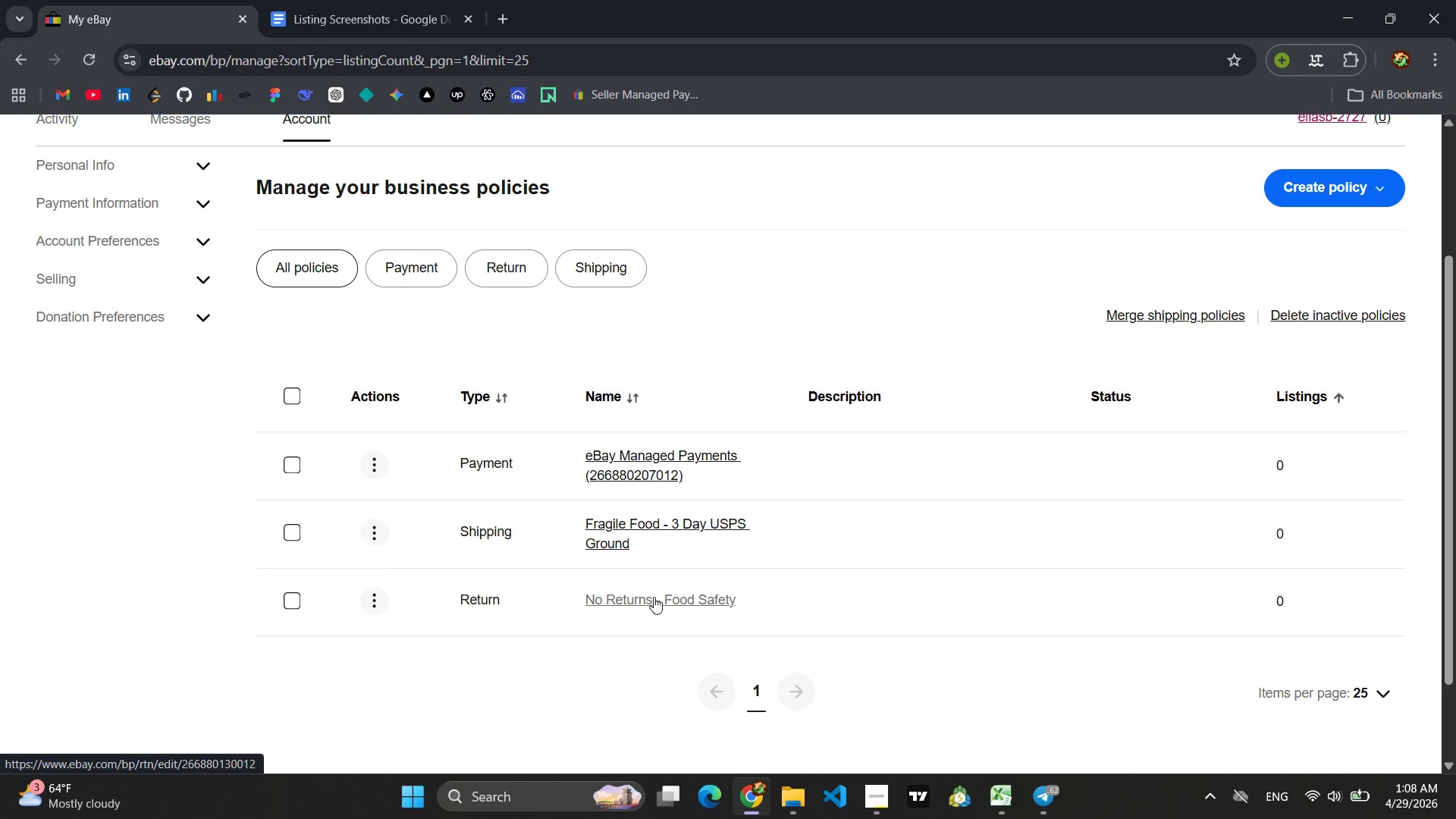 
left_click([654, 597])
 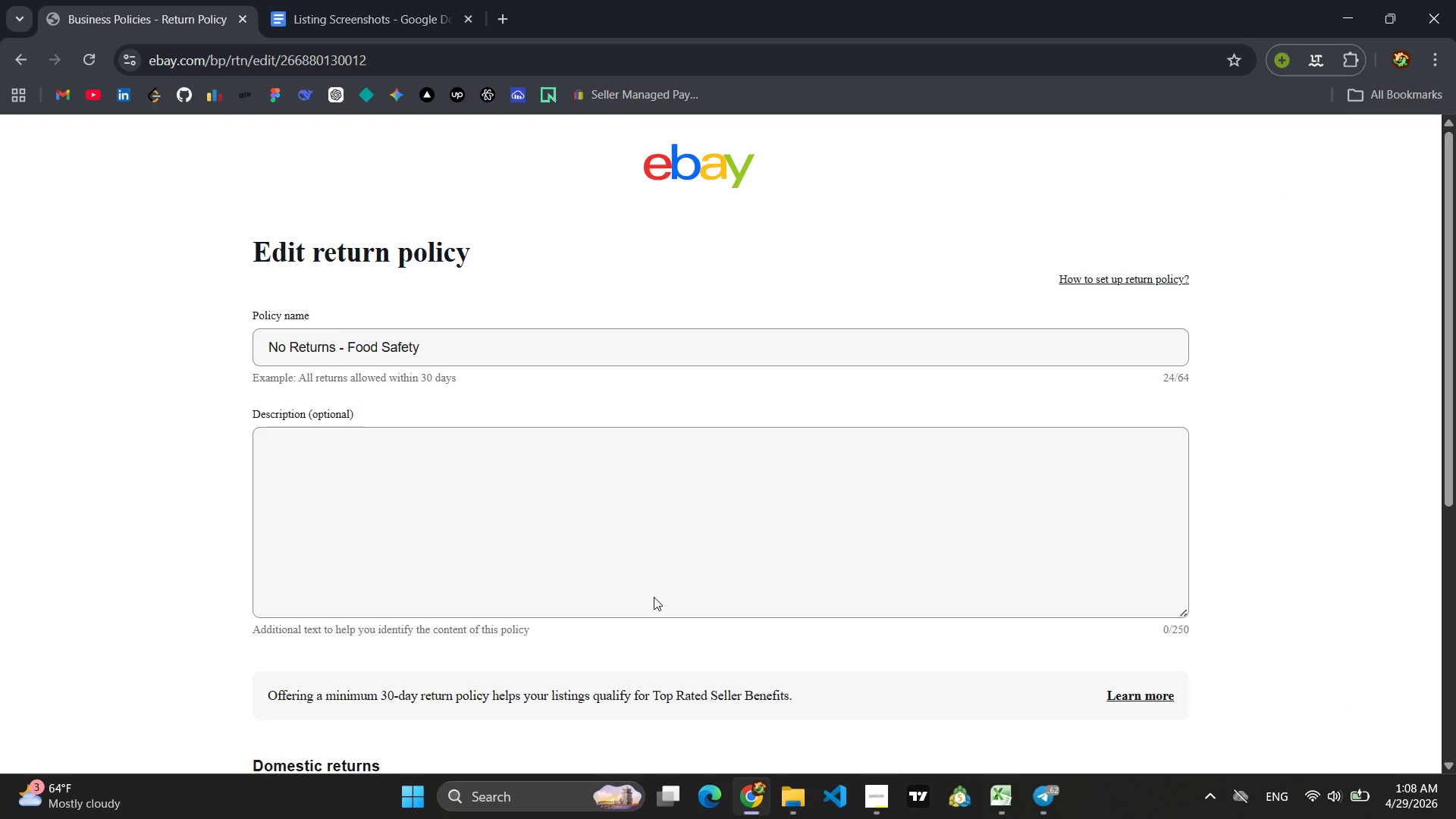 
scroll: coordinate [656, 590], scroll_direction: down, amount: 7.0
 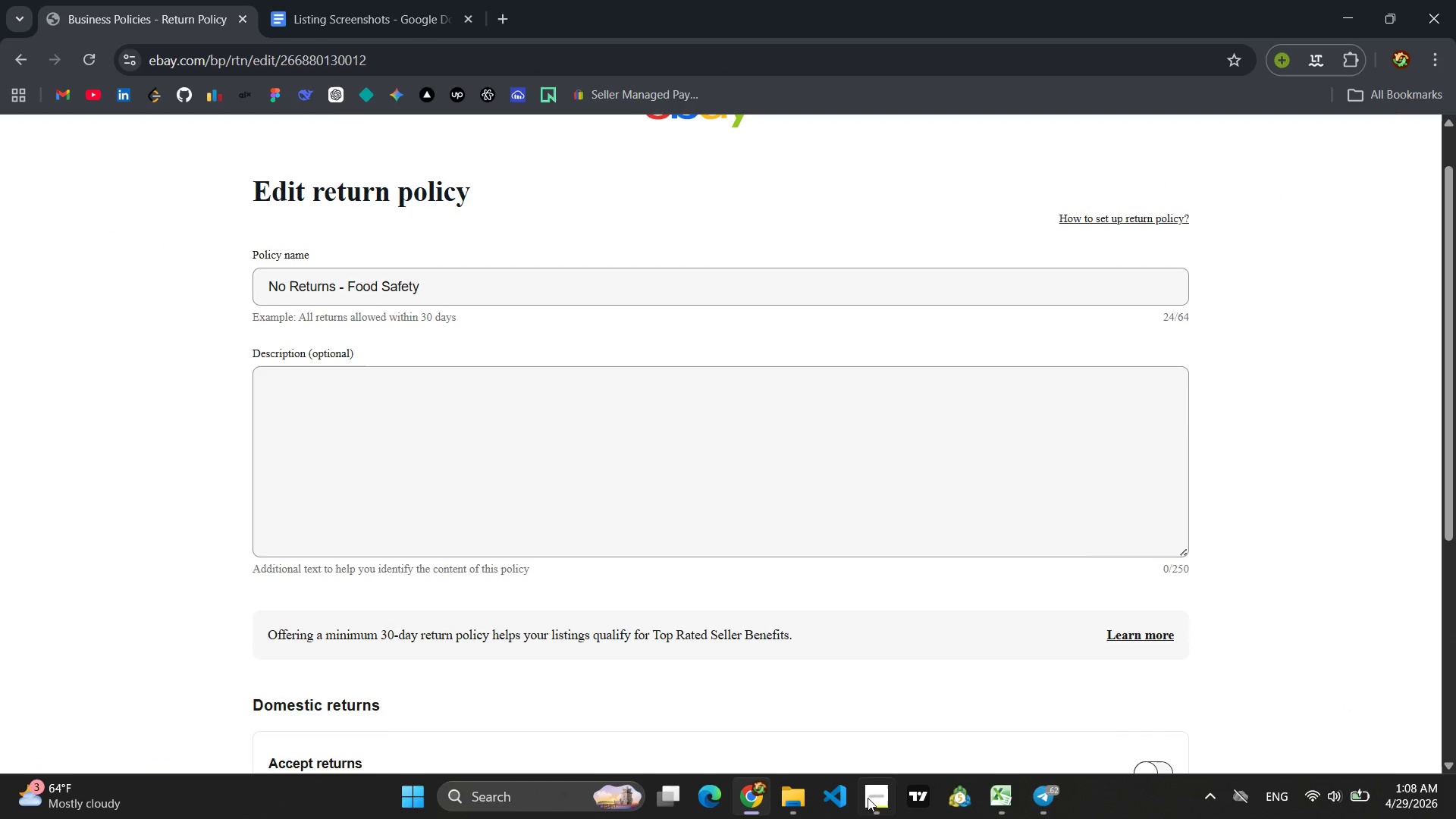 
left_click([871, 804])